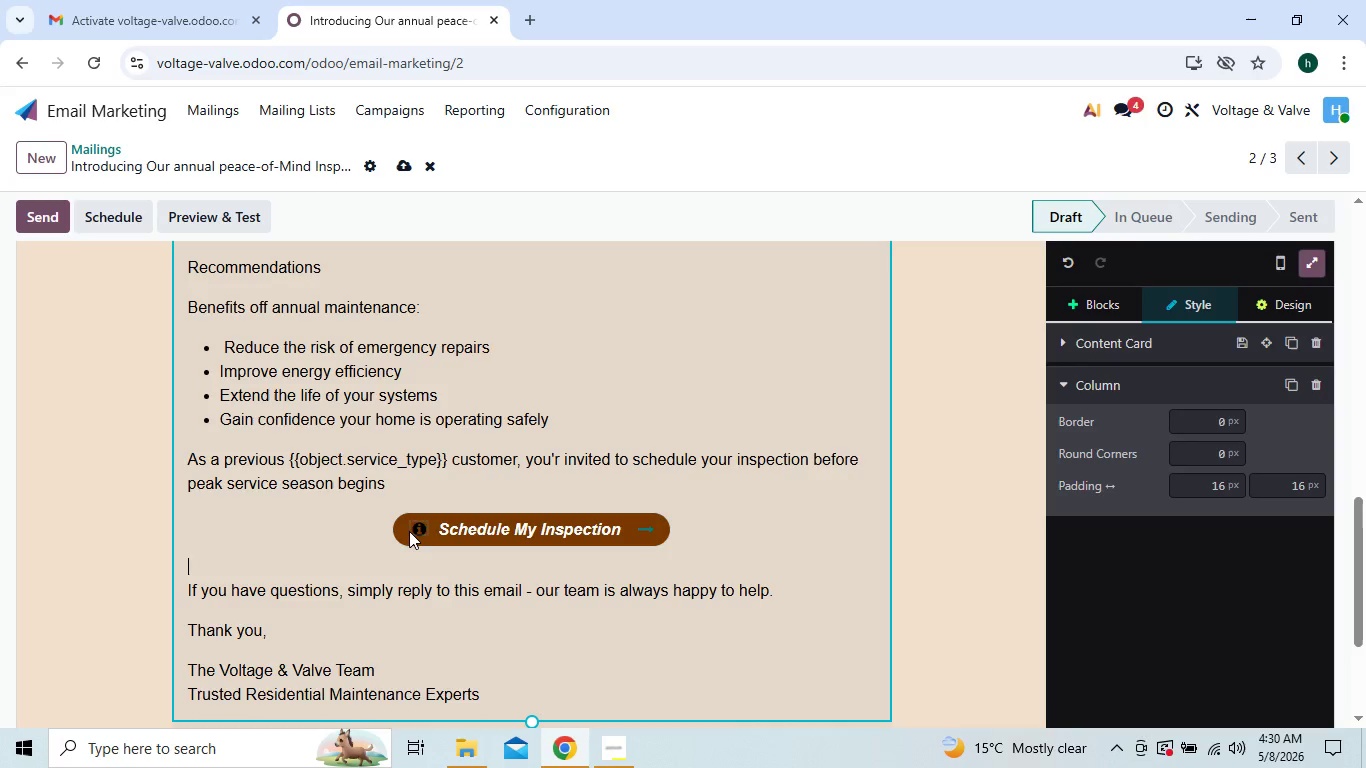 
left_click([405, 532])
 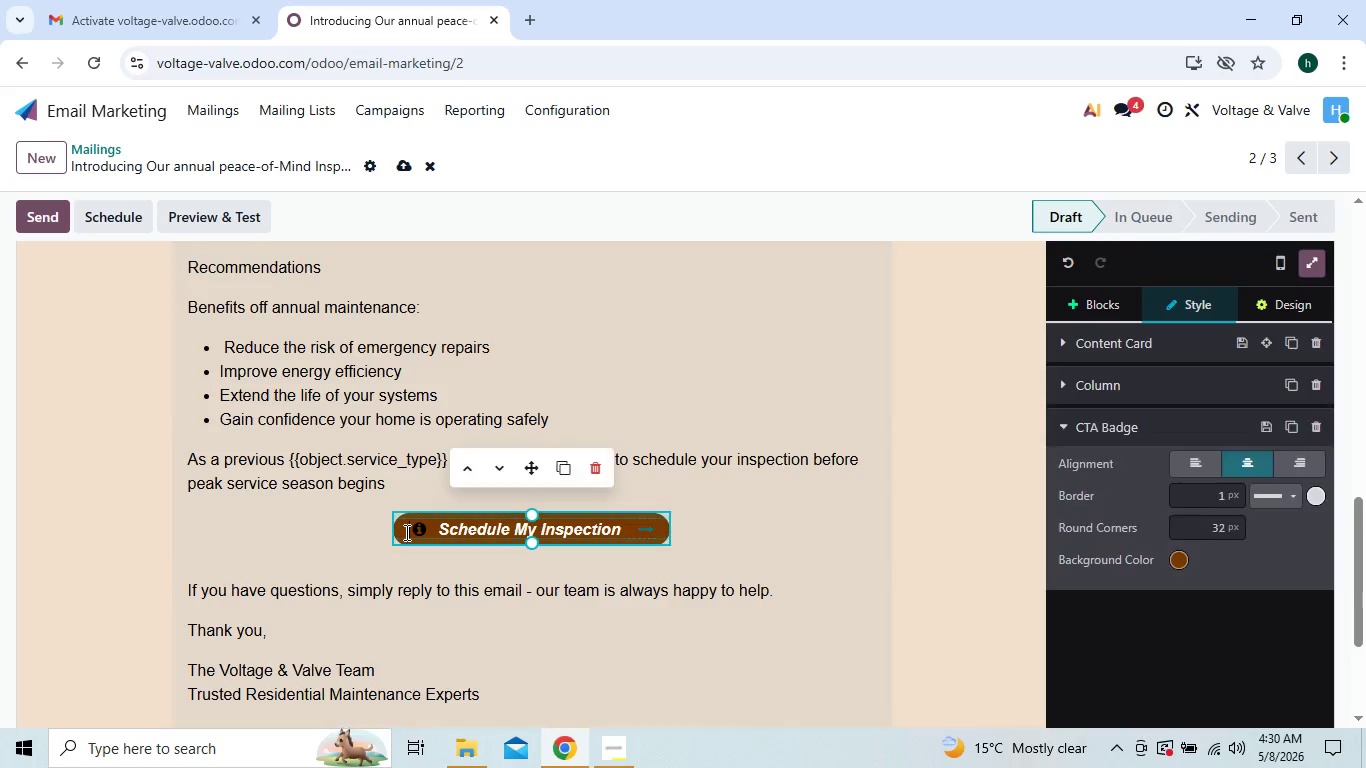 
key(Space)
 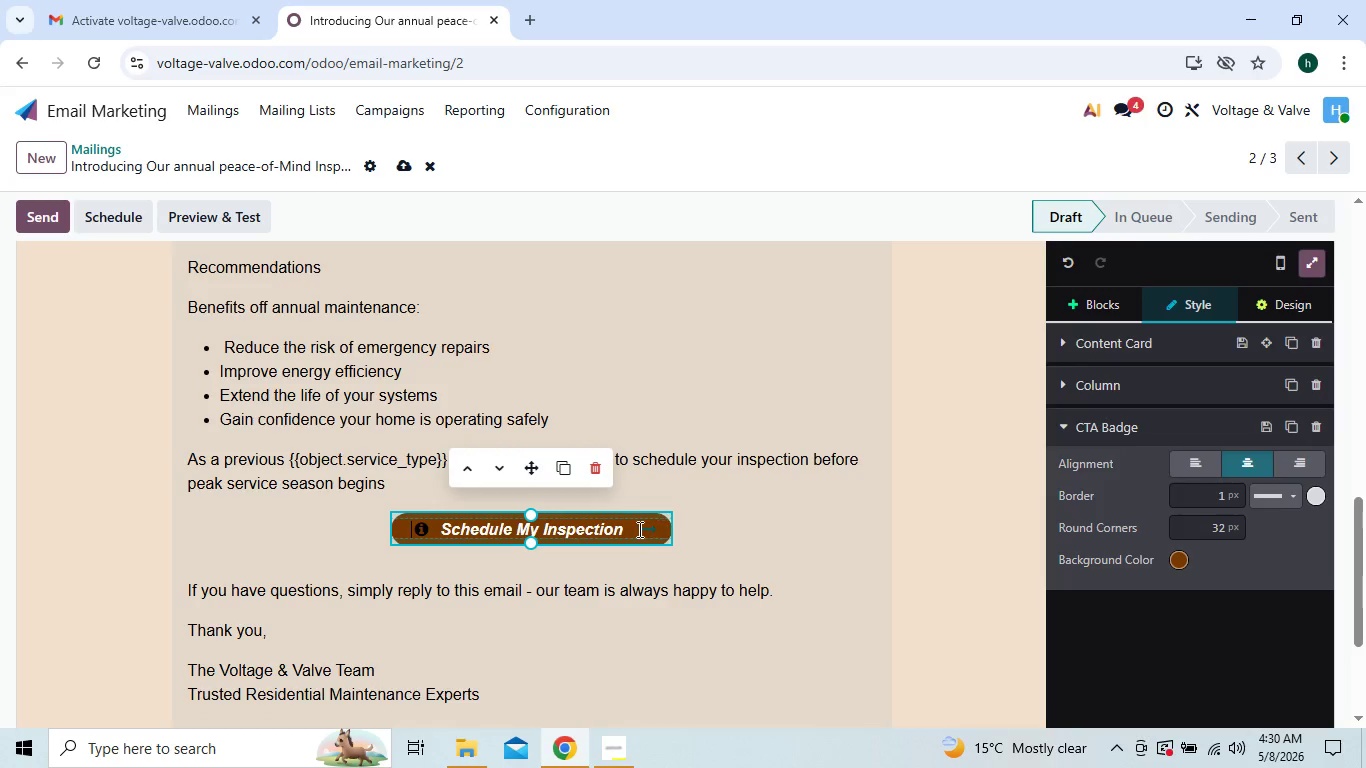 
left_click([634, 526])
 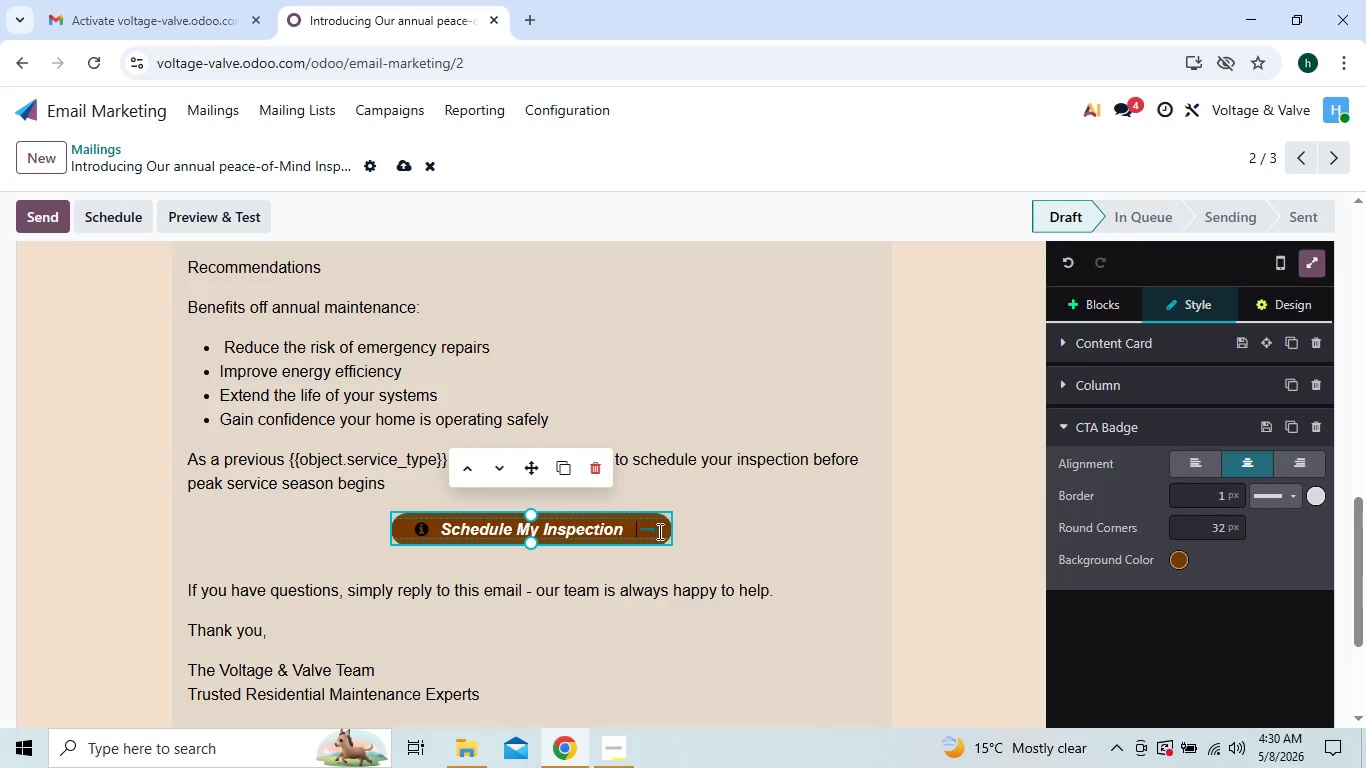 
left_click([658, 531])
 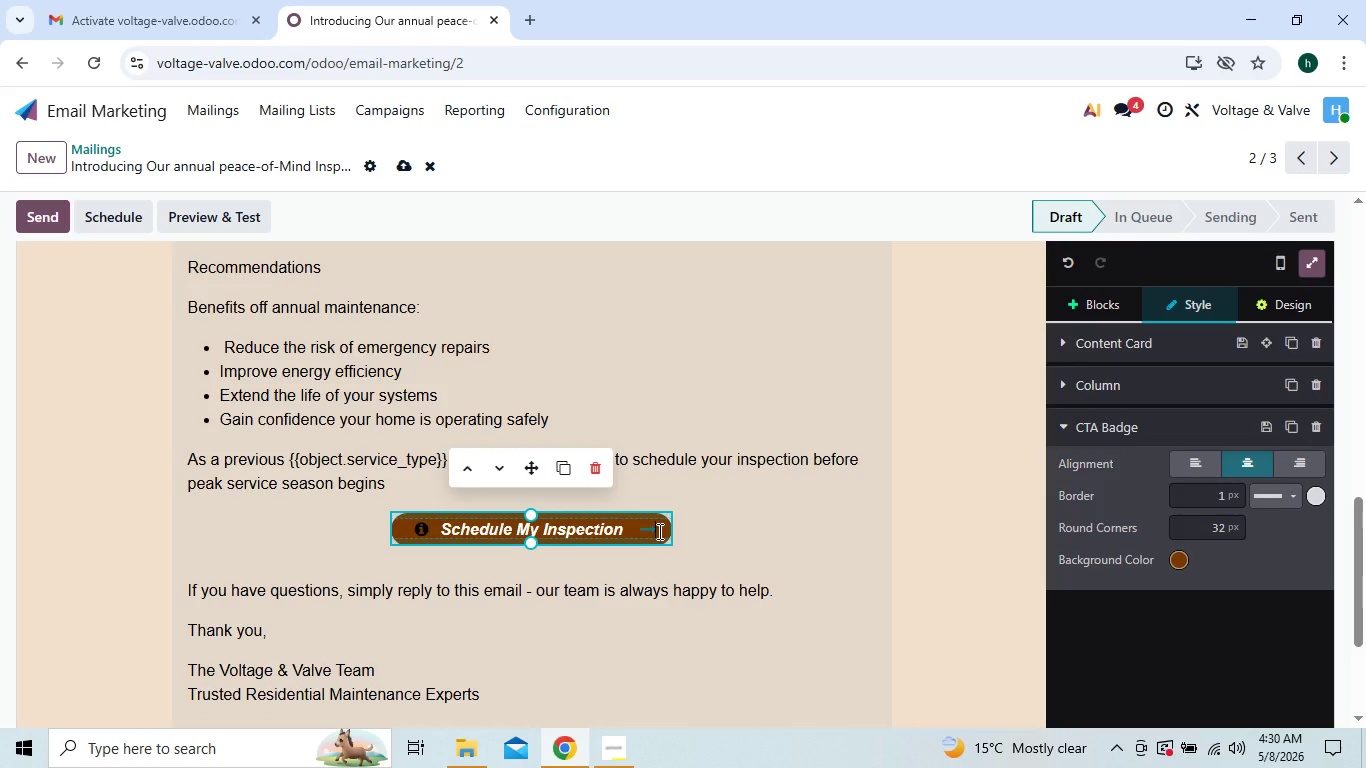 
key(Space)
 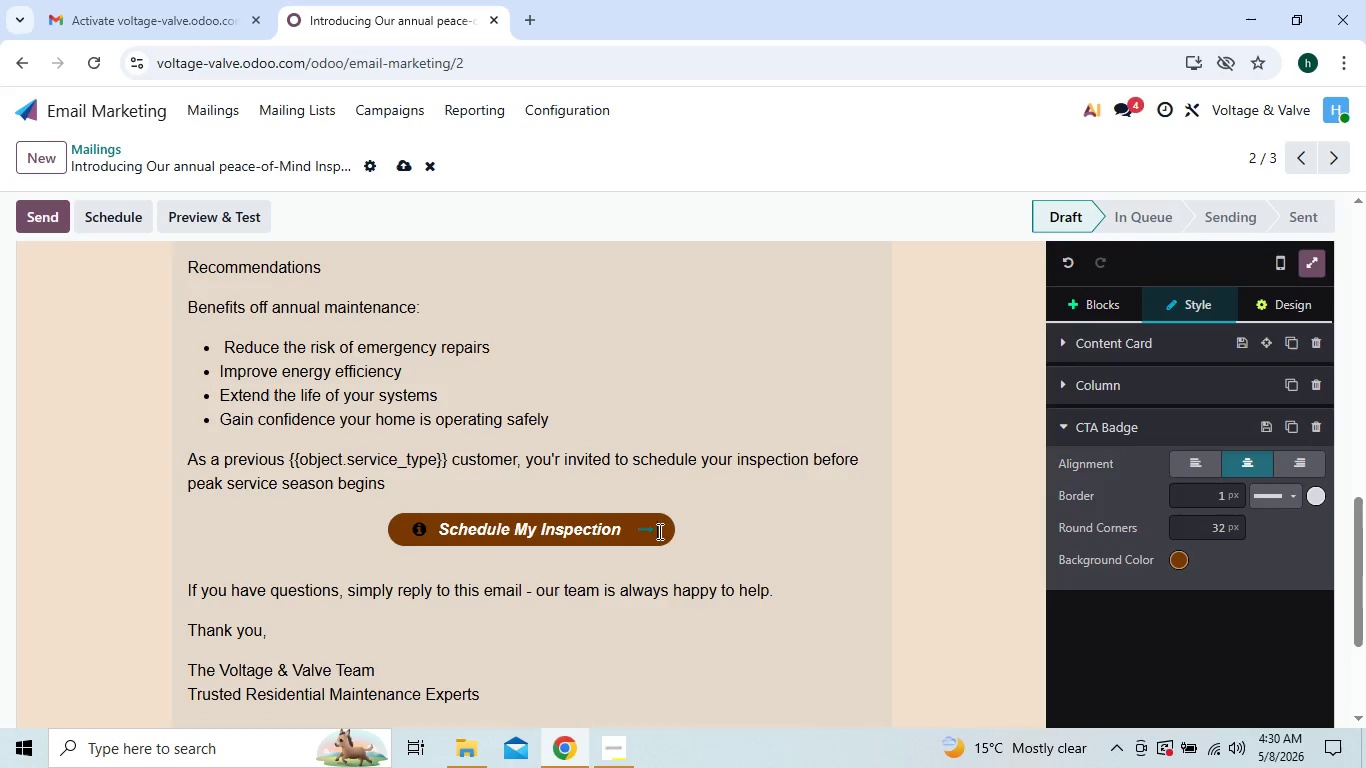 
key(Space)
 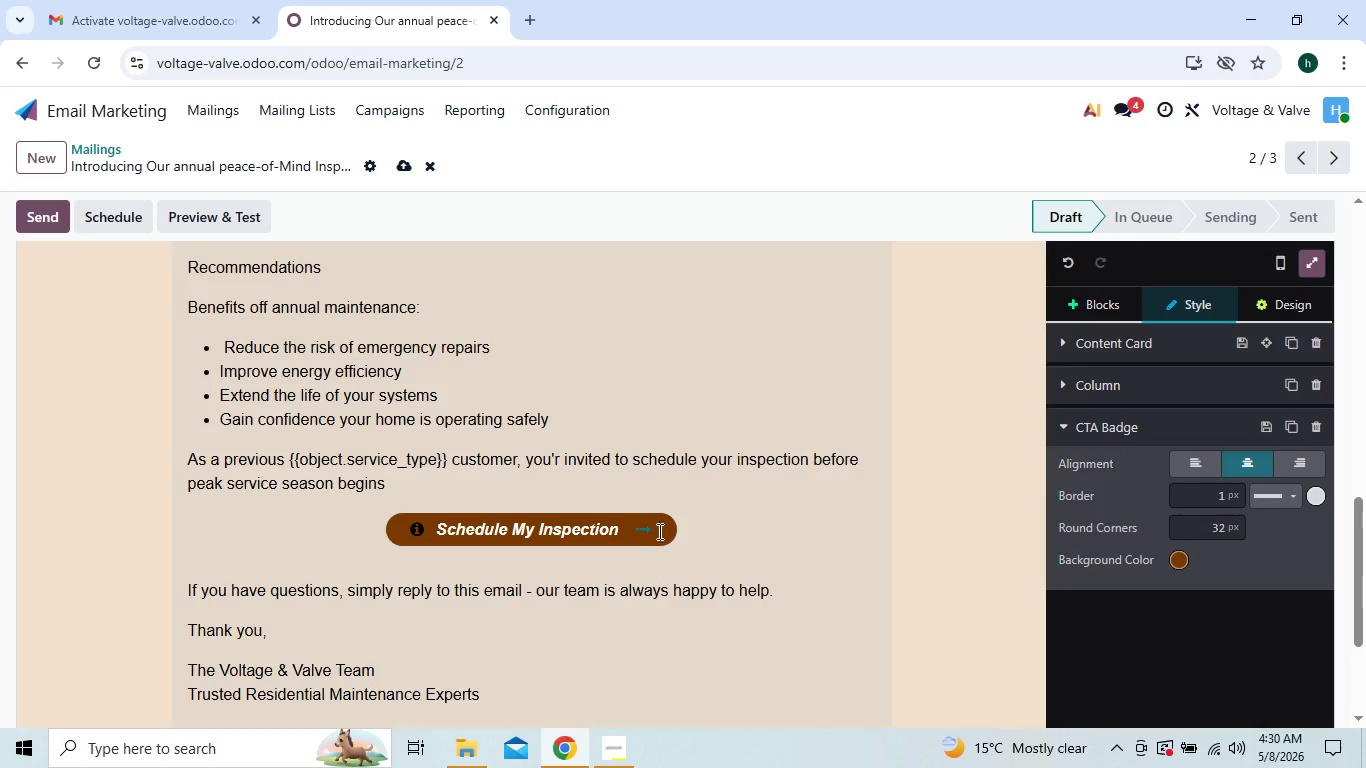 
key(Space)
 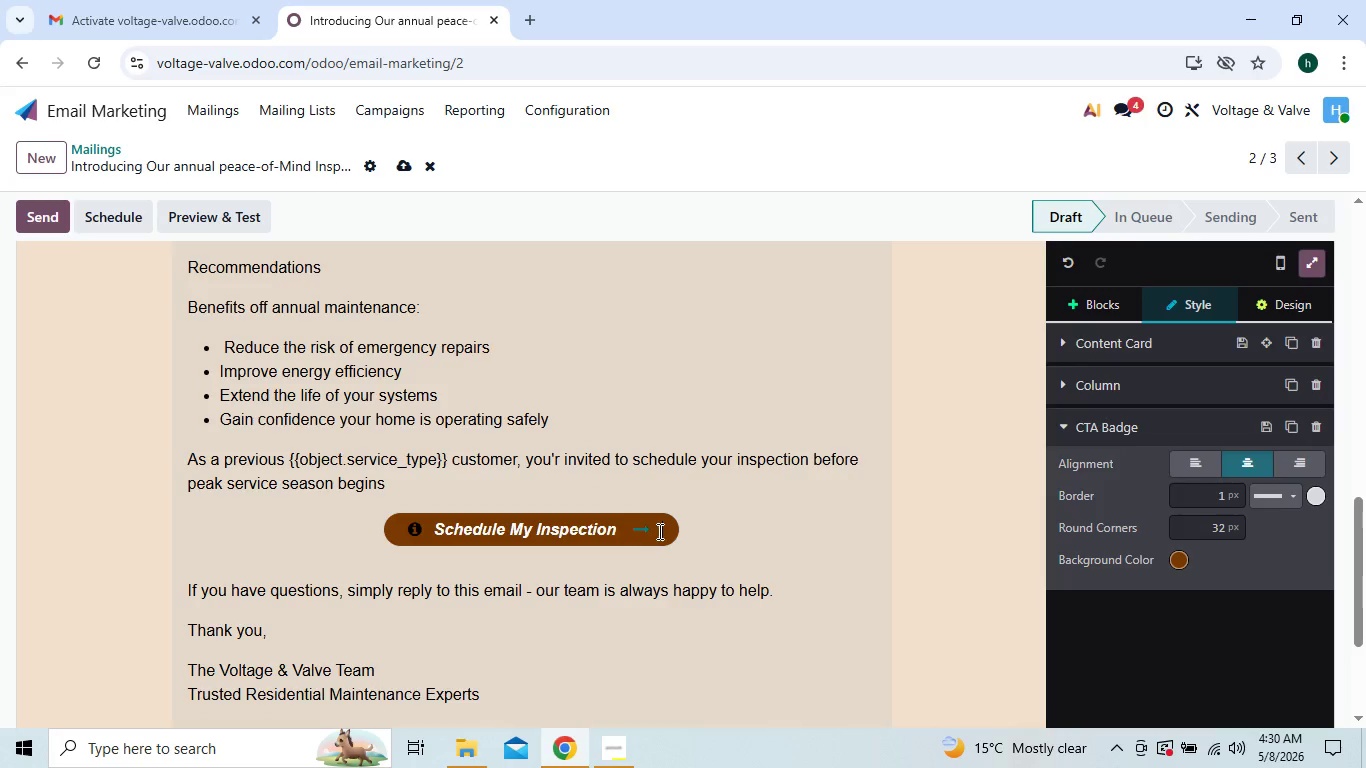 
key(Space)
 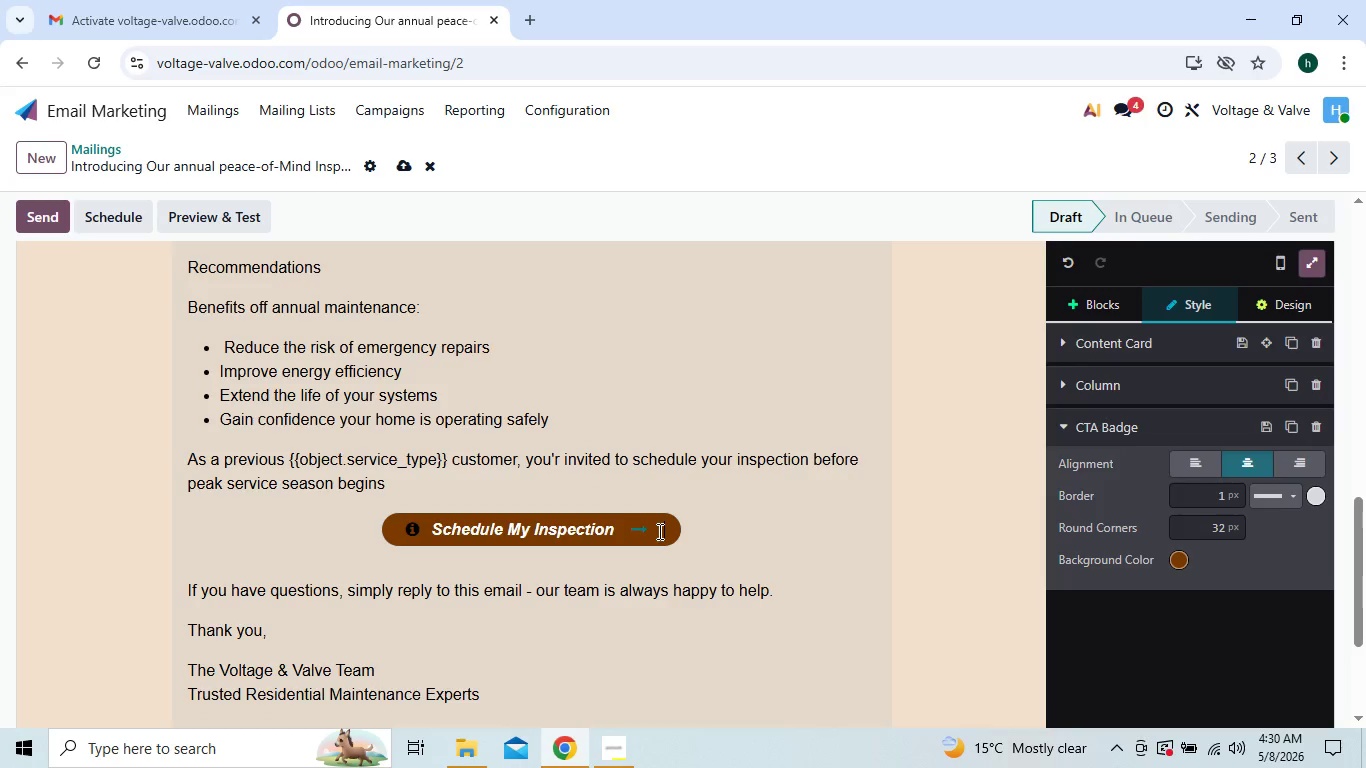 
key(Space)
 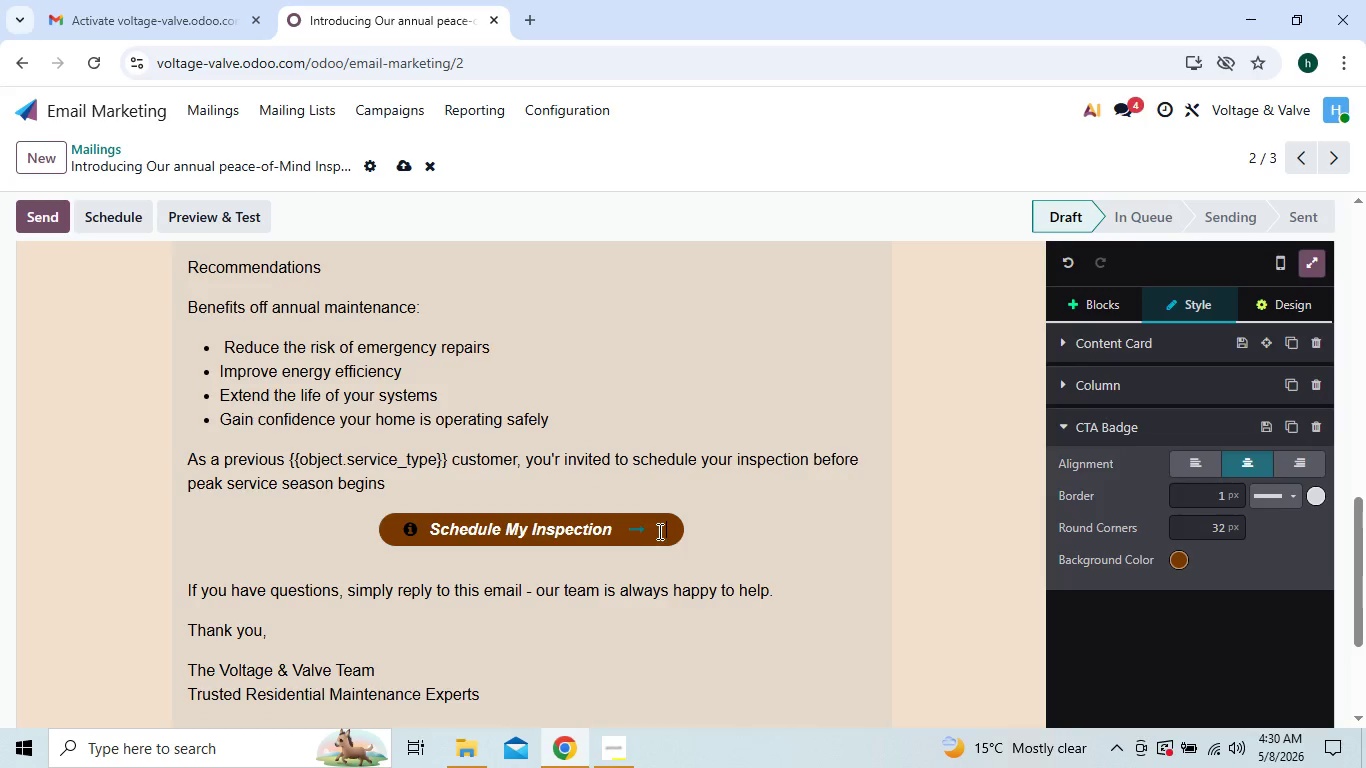 
key(Space)
 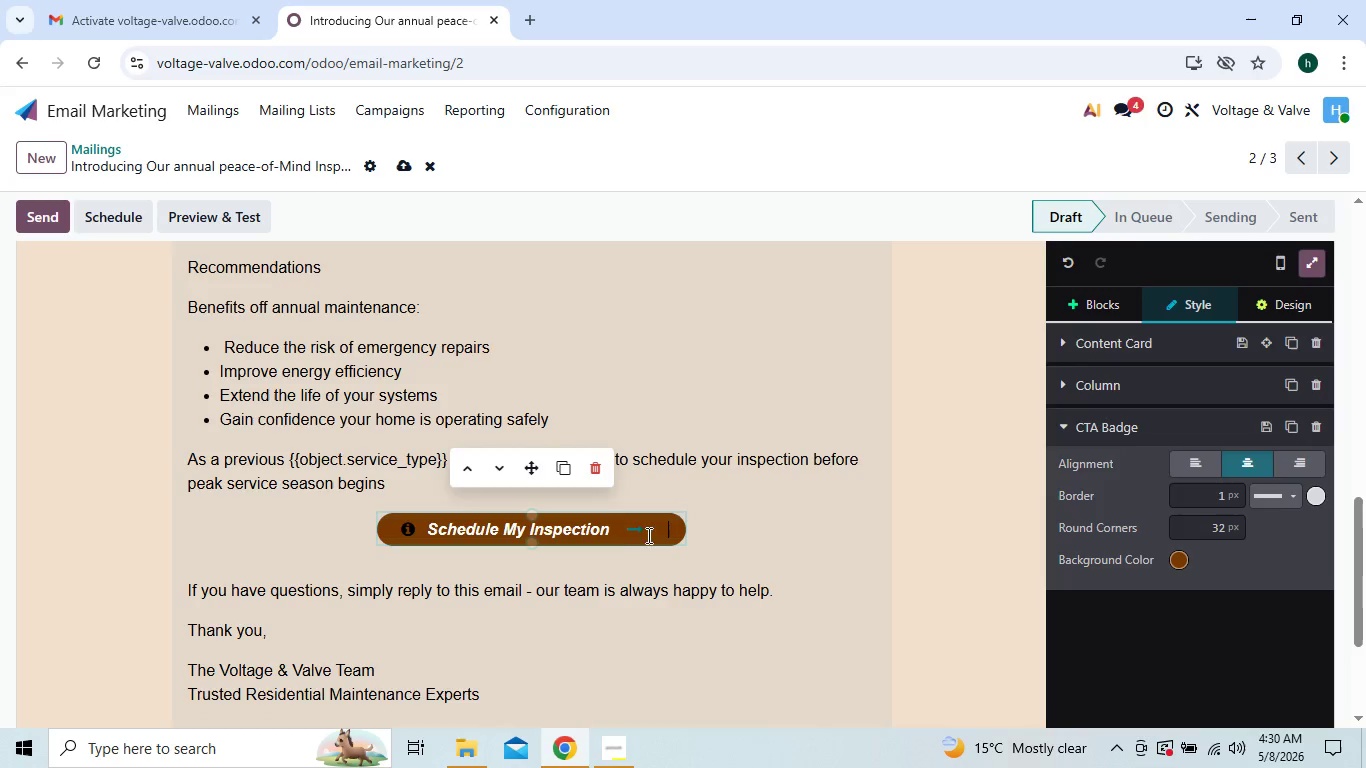 
key(Space)
 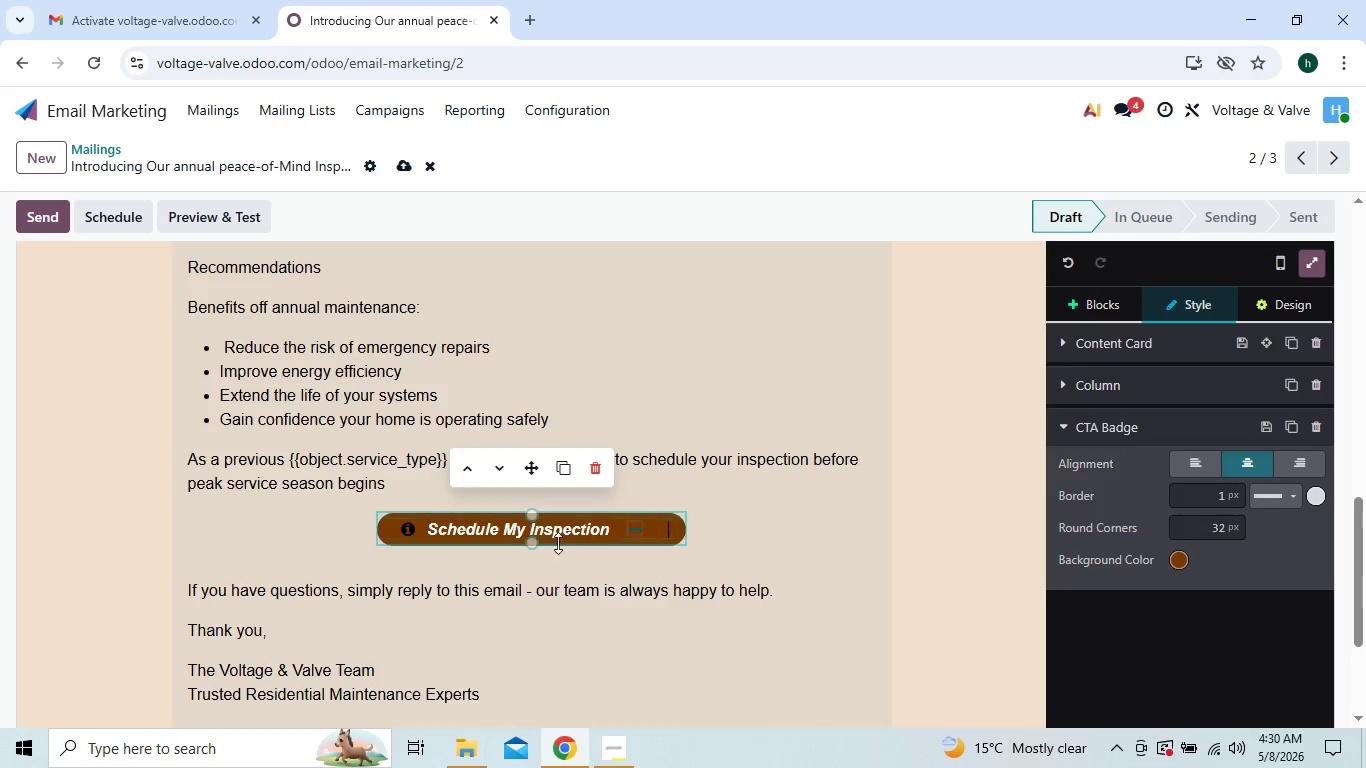 
key(Space)
 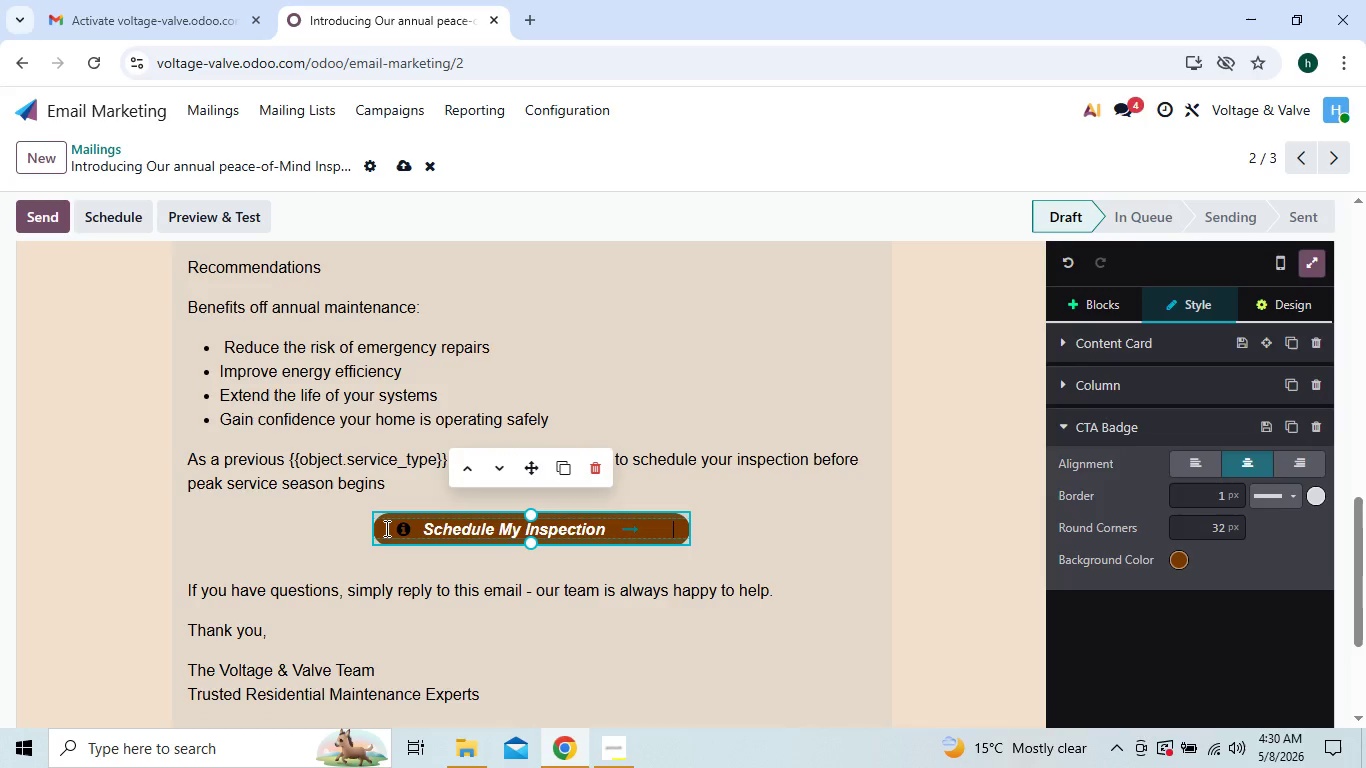 
left_click([385, 527])
 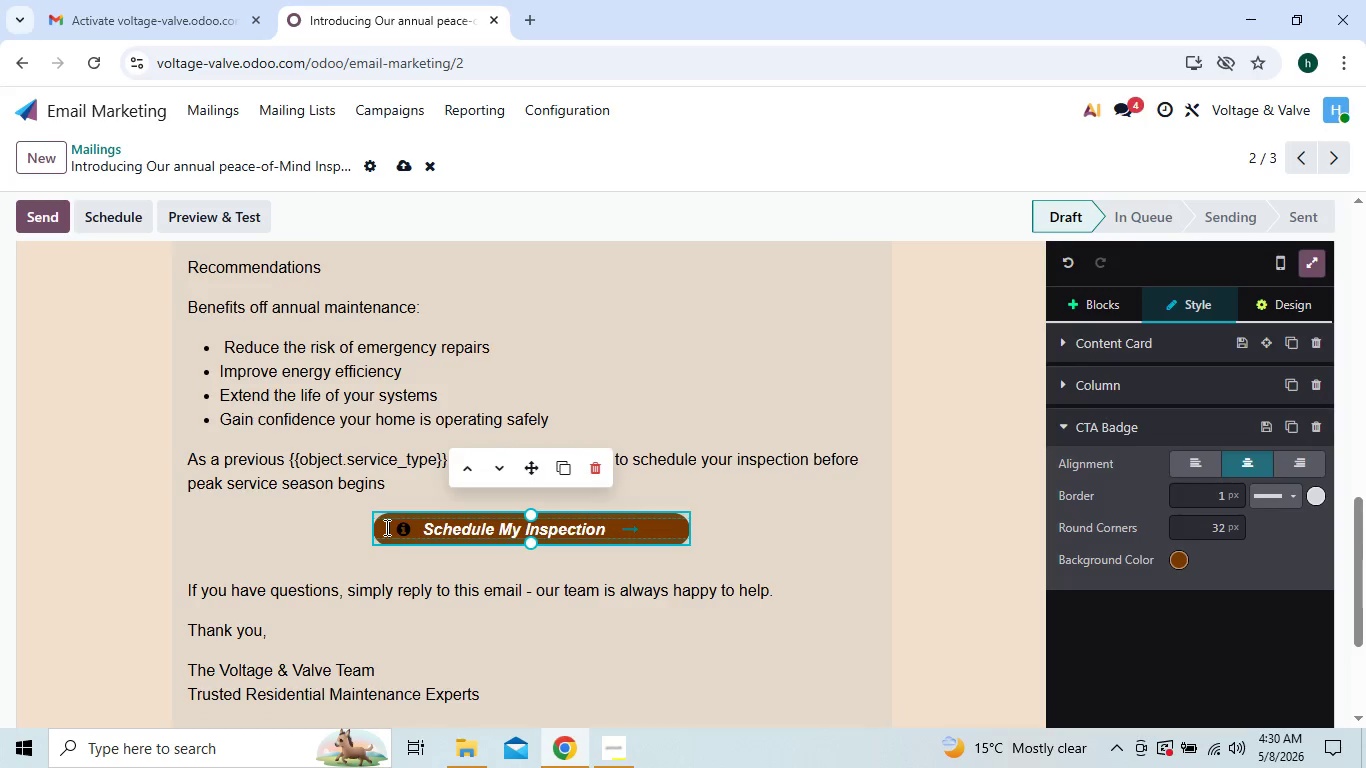 
key(Space)
 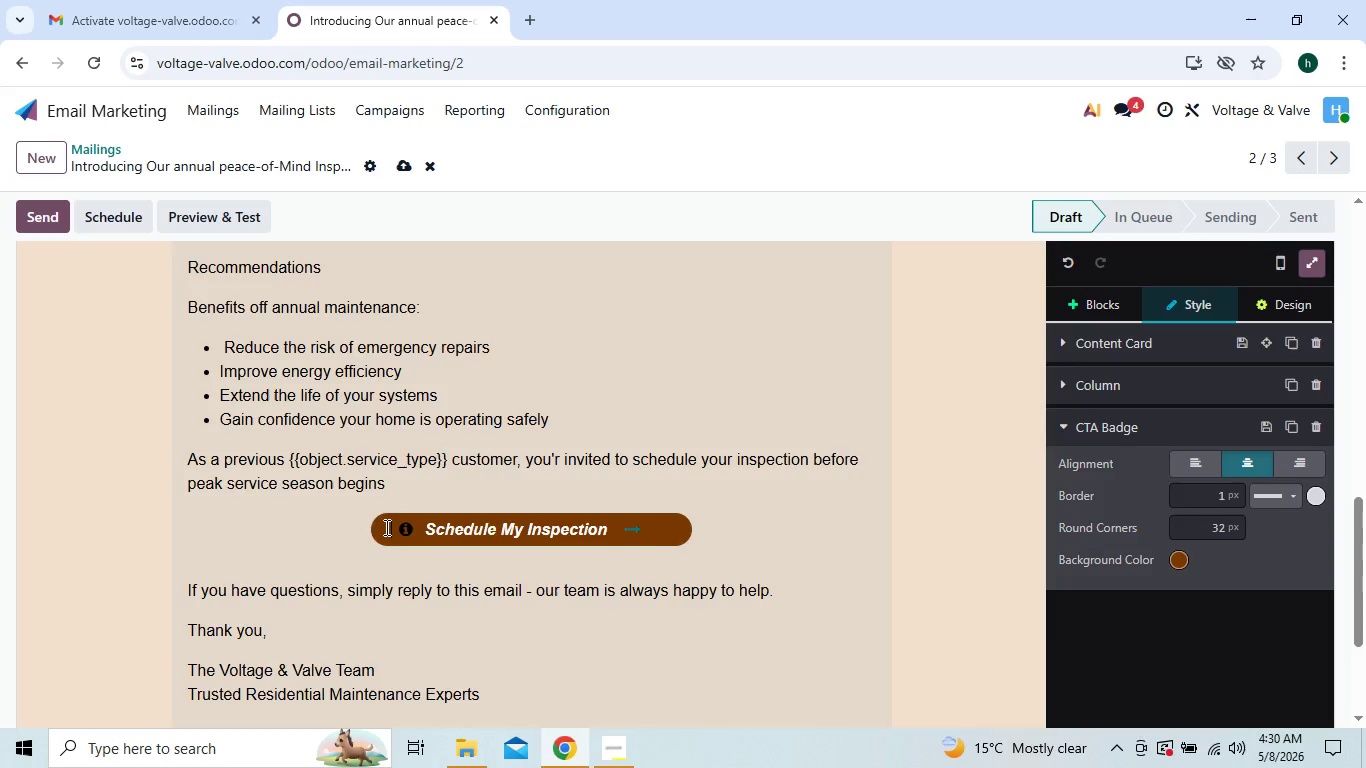 
key(Space)
 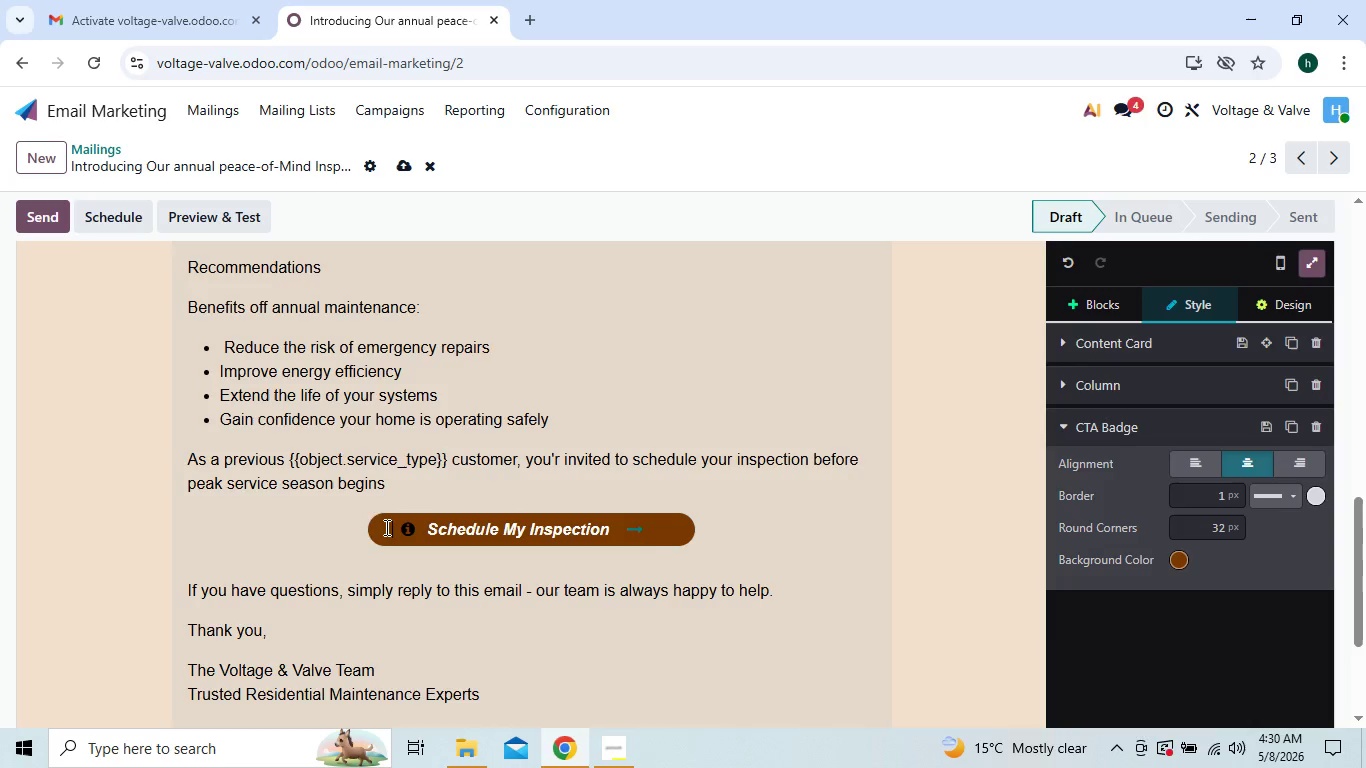 
key(Space)
 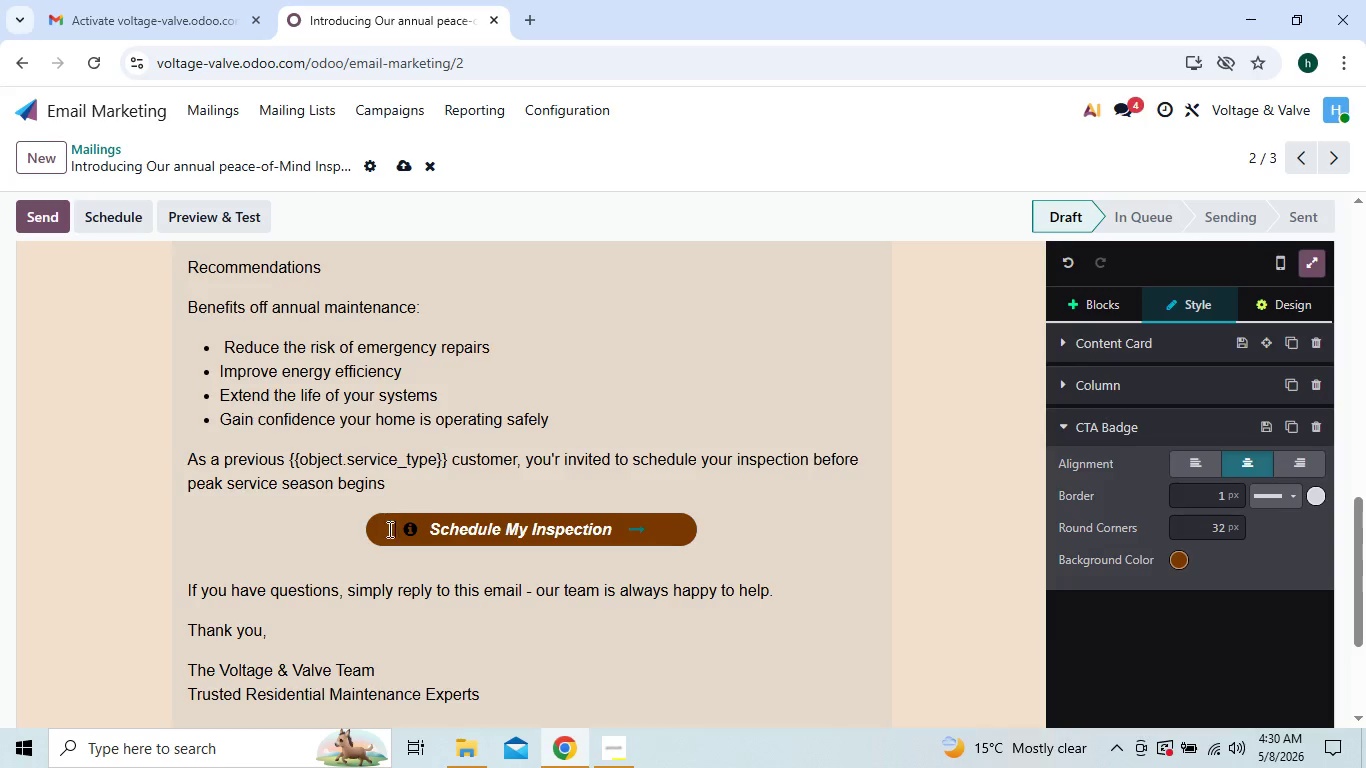 
key(Space)
 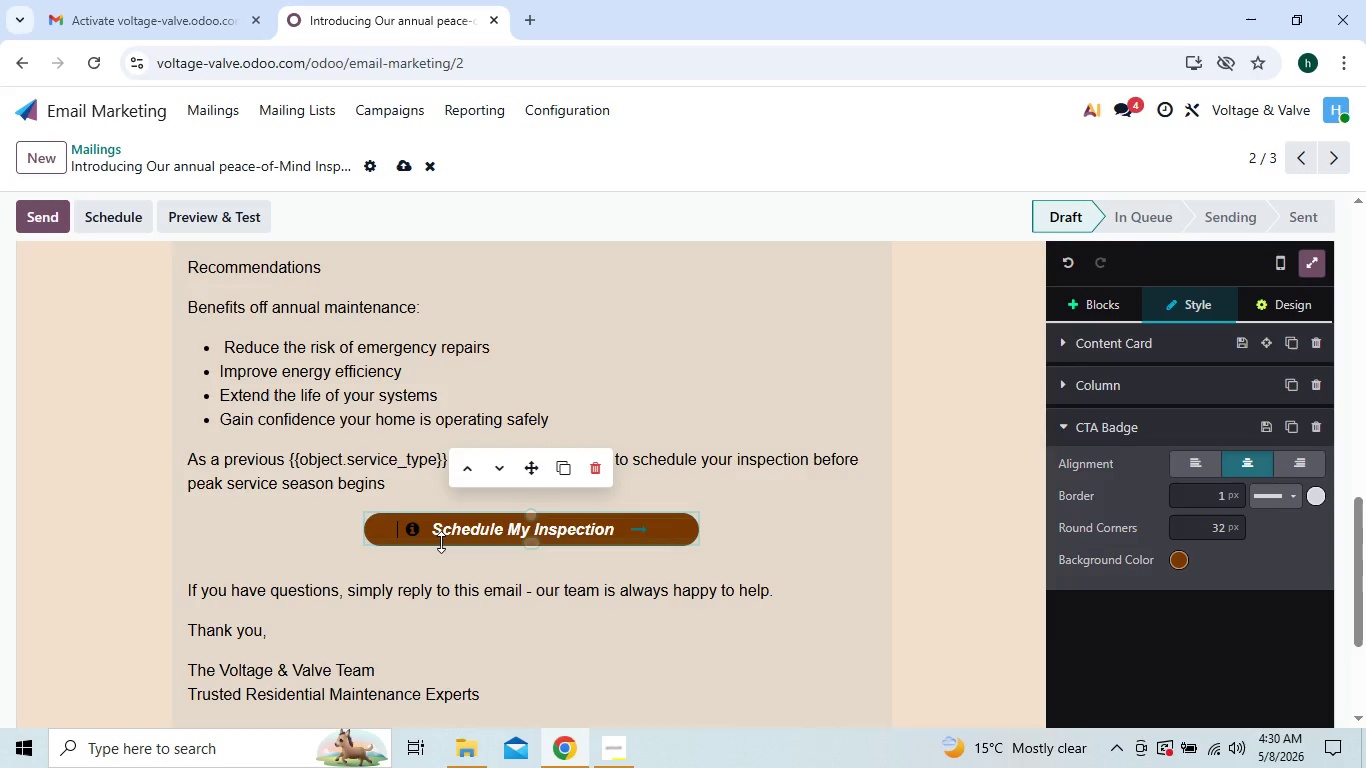 
key(Space)
 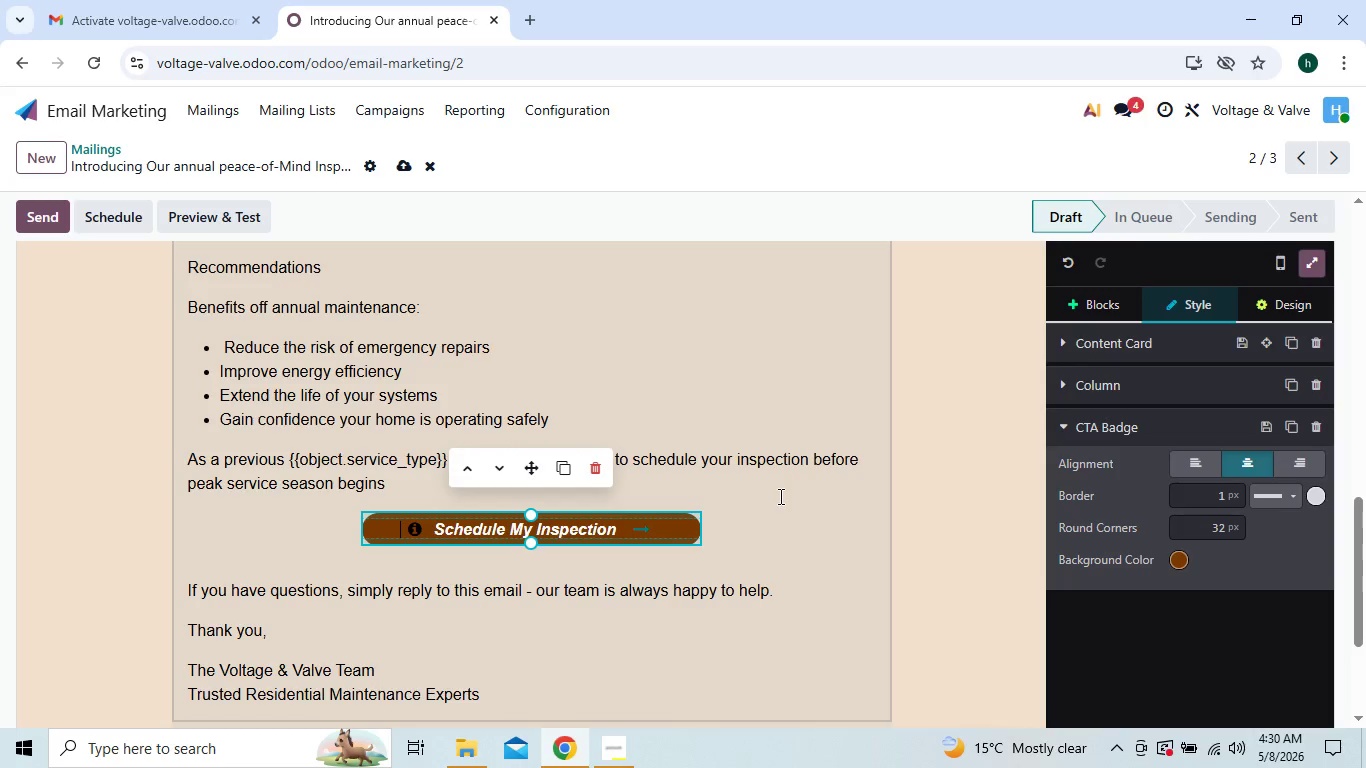 
left_click([779, 505])
 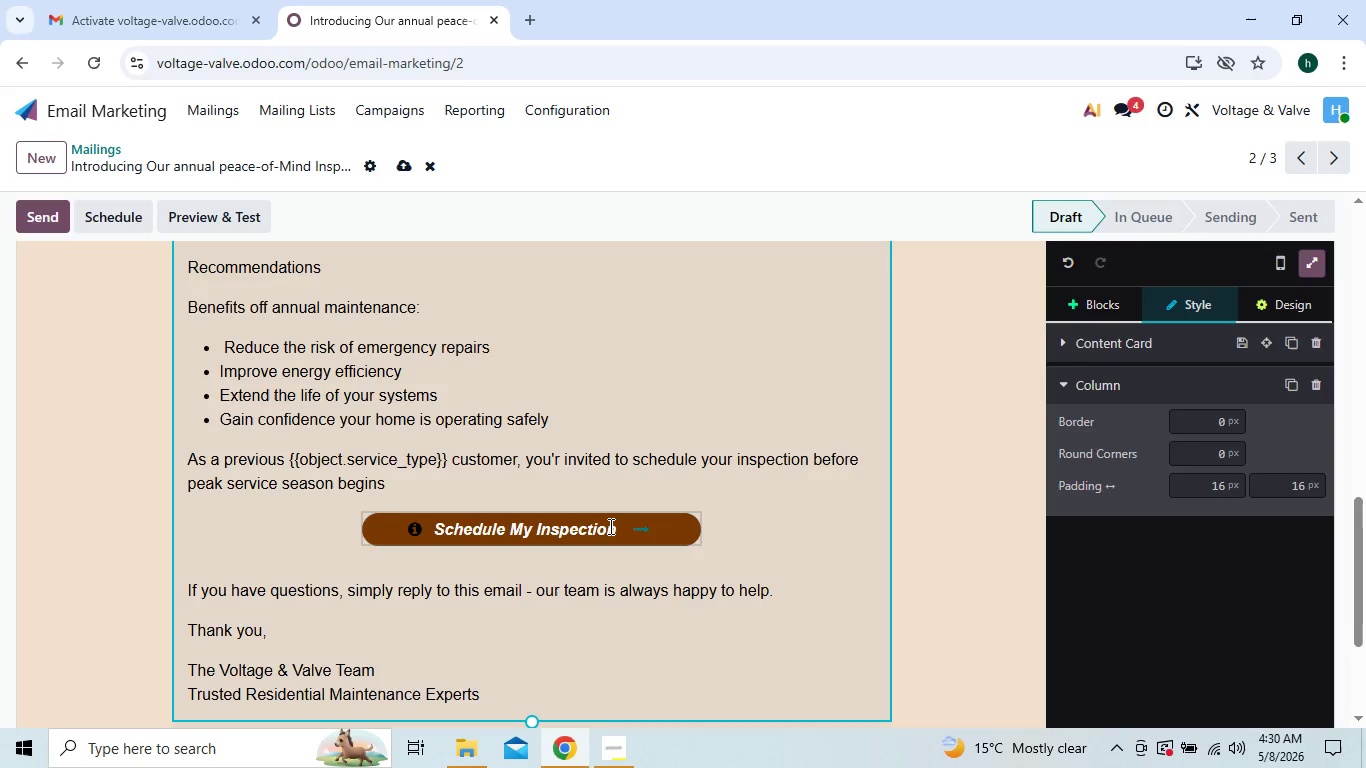 
scroll: coordinate [612, 532], scroll_direction: down, amount: 3.0
 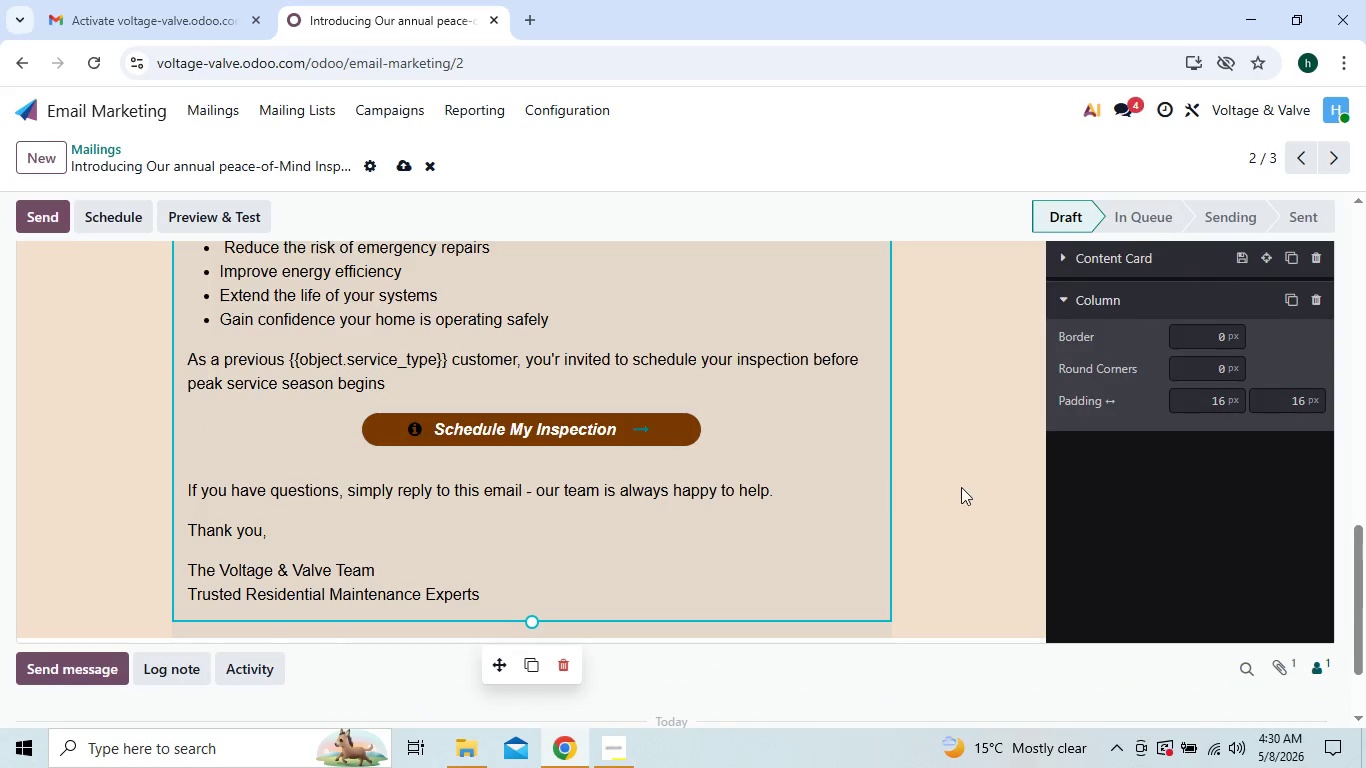 
left_click([961, 487])
 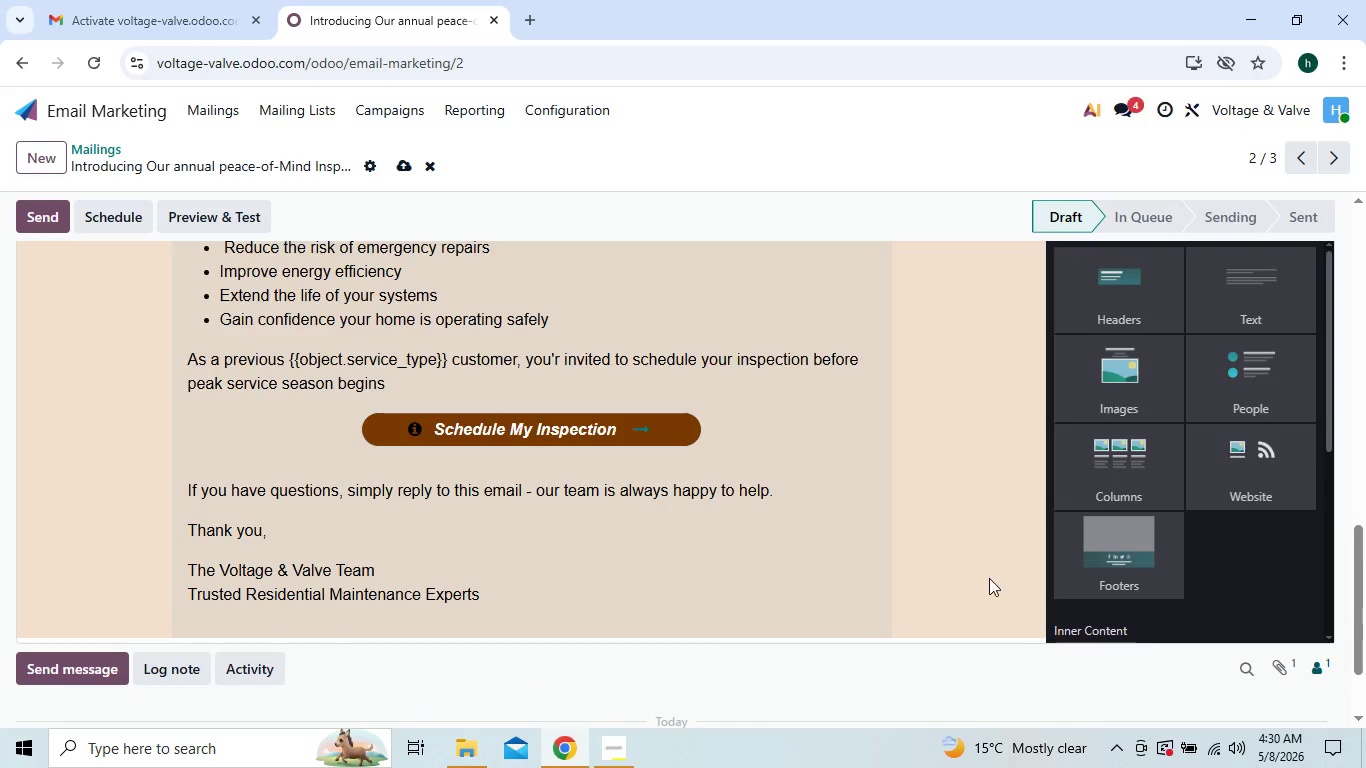 
scroll: coordinate [989, 582], scroll_direction: up, amount: 2.0
 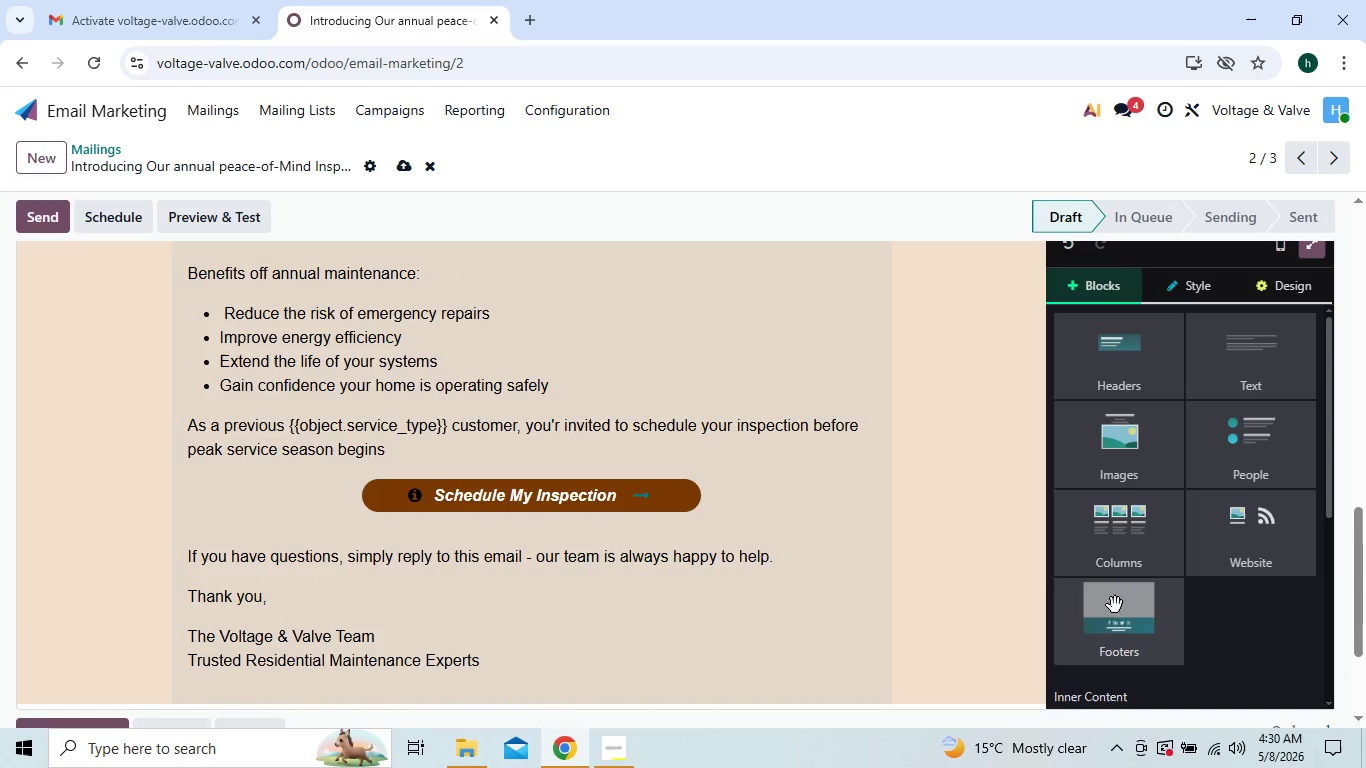 
left_click([1103, 630])
 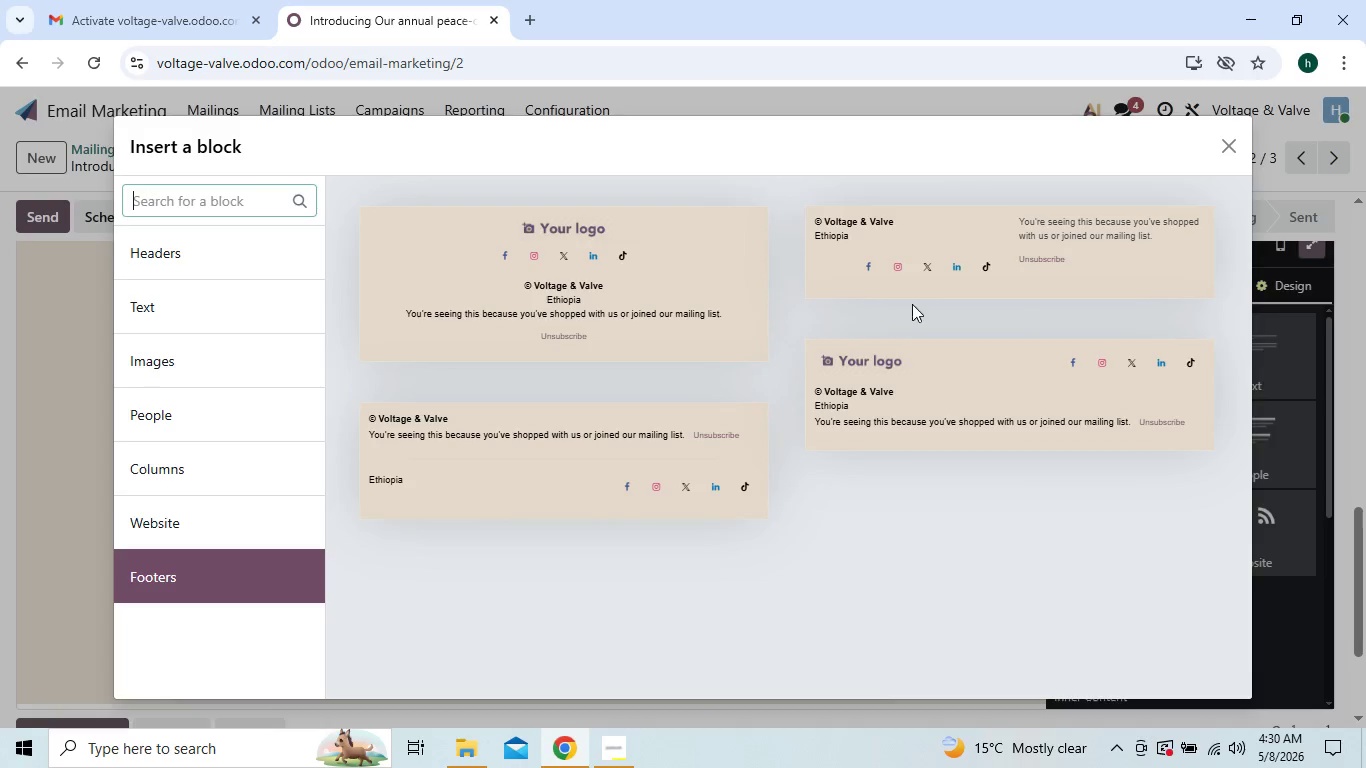 
left_click([941, 292])
 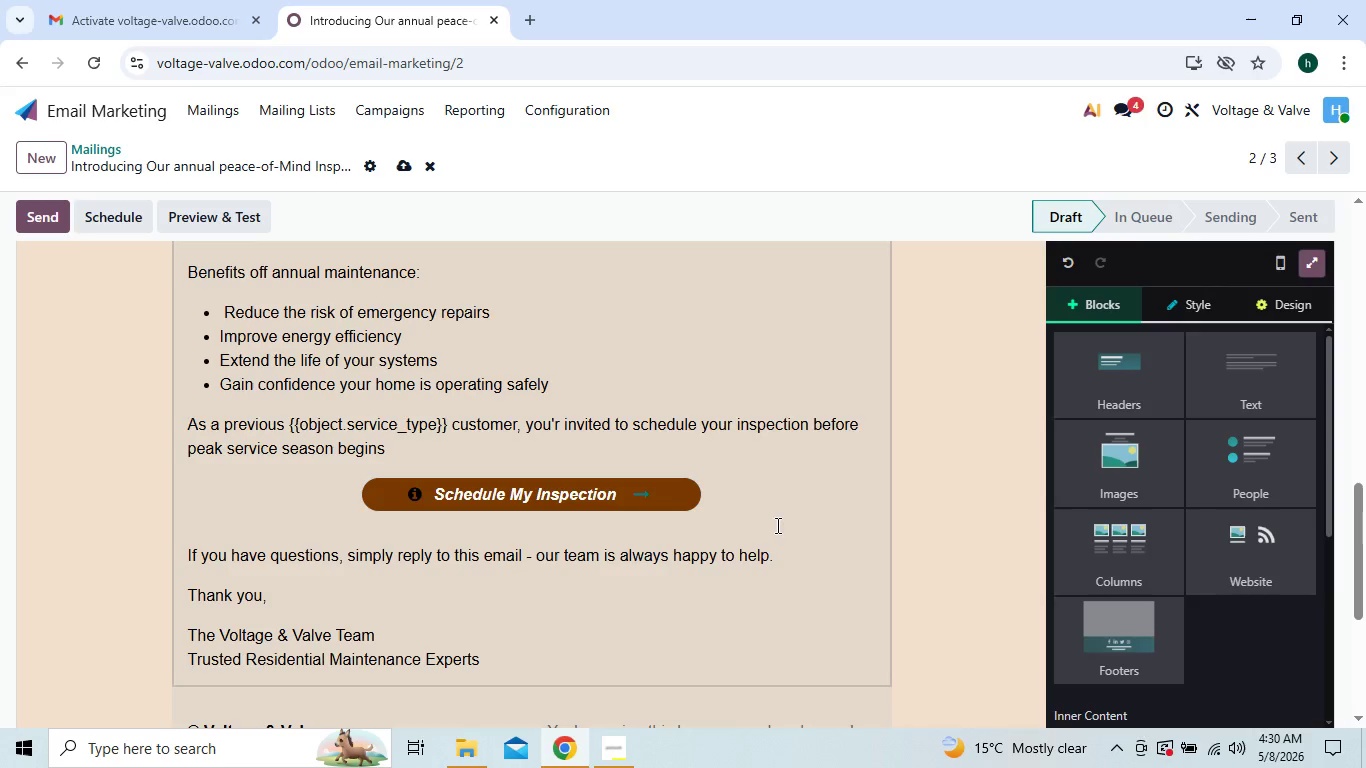 
scroll: coordinate [809, 538], scroll_direction: down, amount: 6.0
 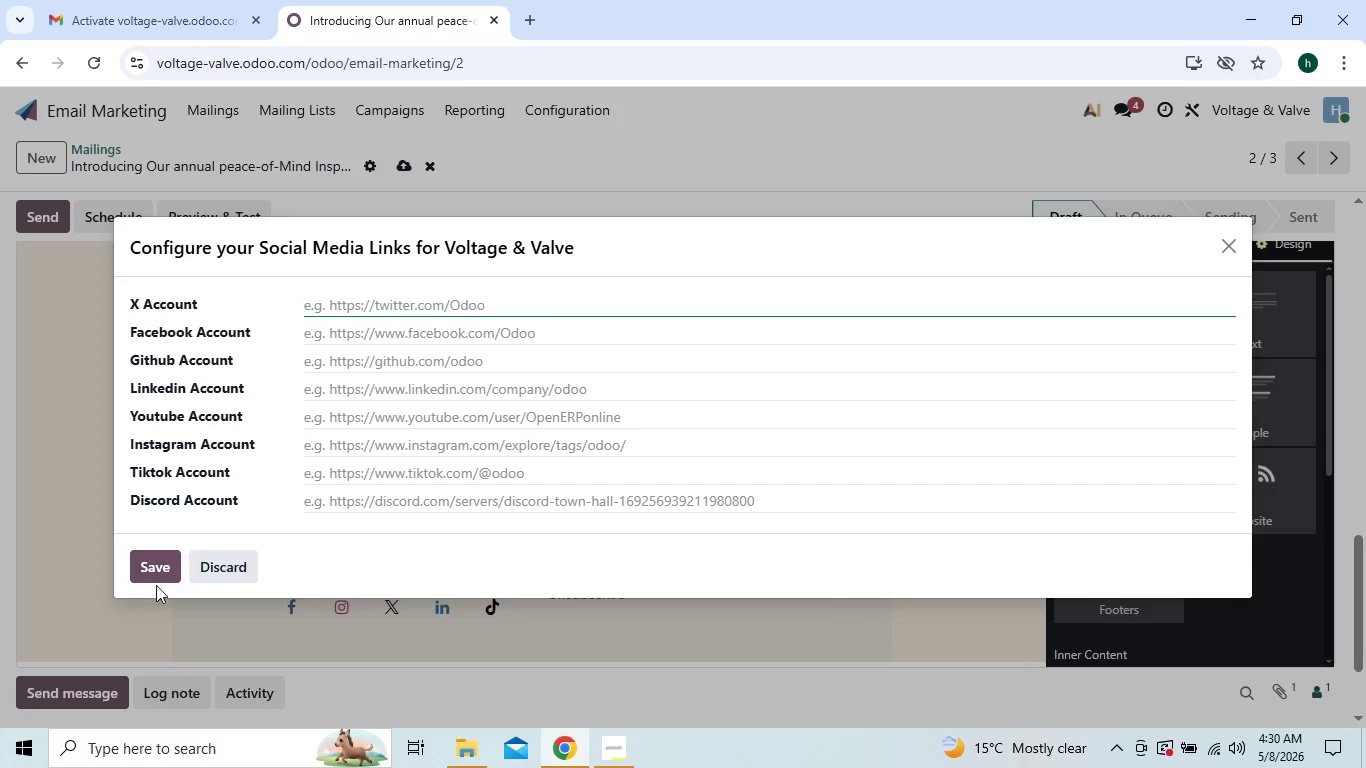 
left_click([156, 571])
 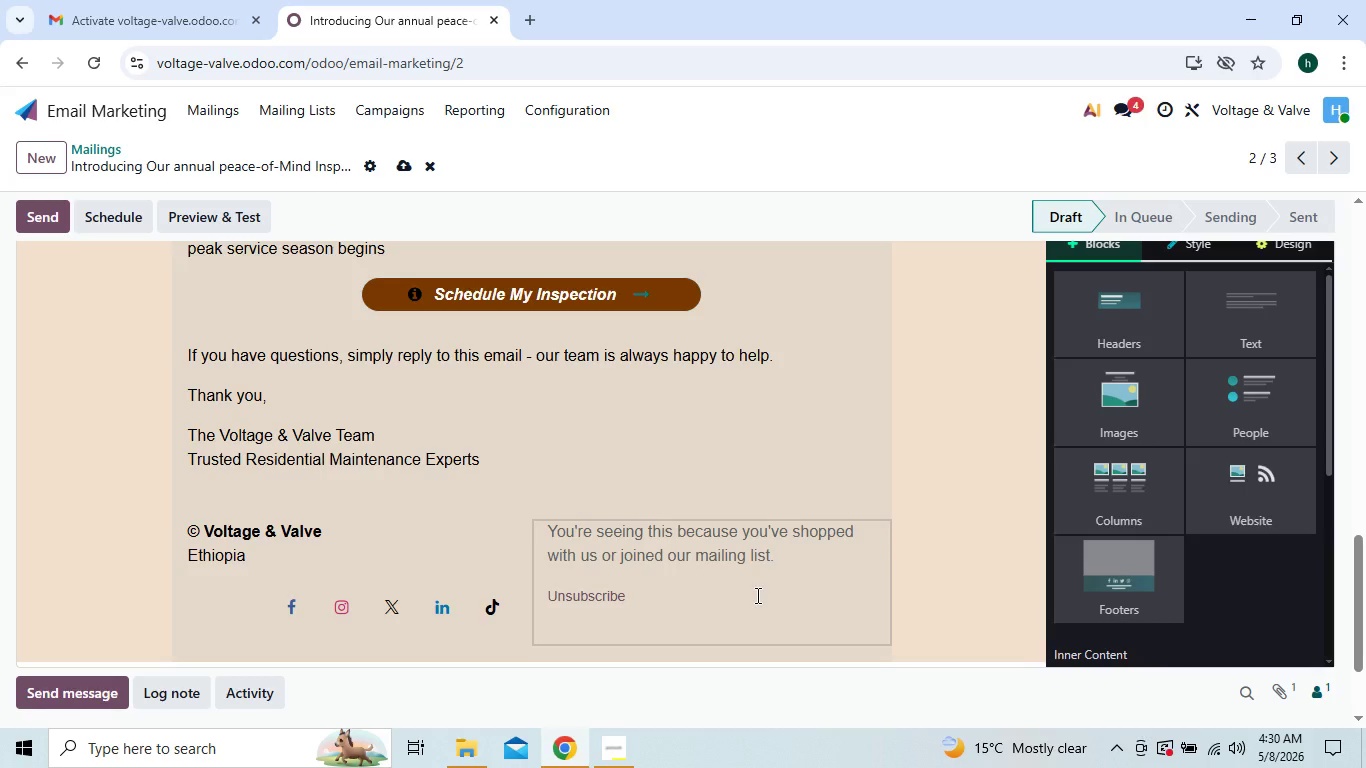 
scroll: coordinate [757, 595], scroll_direction: up, amount: 2.0
 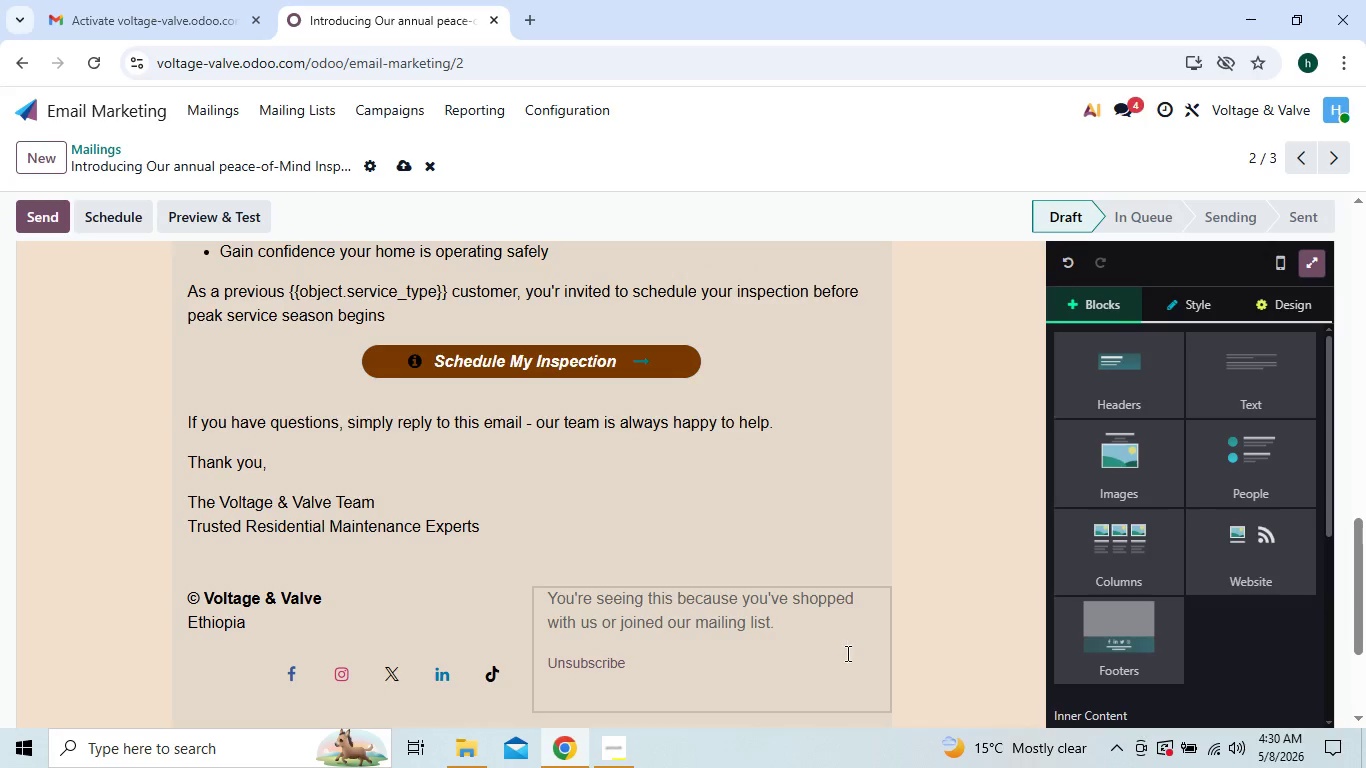 
scroll: coordinate [854, 686], scroll_direction: down, amount: 2.0
 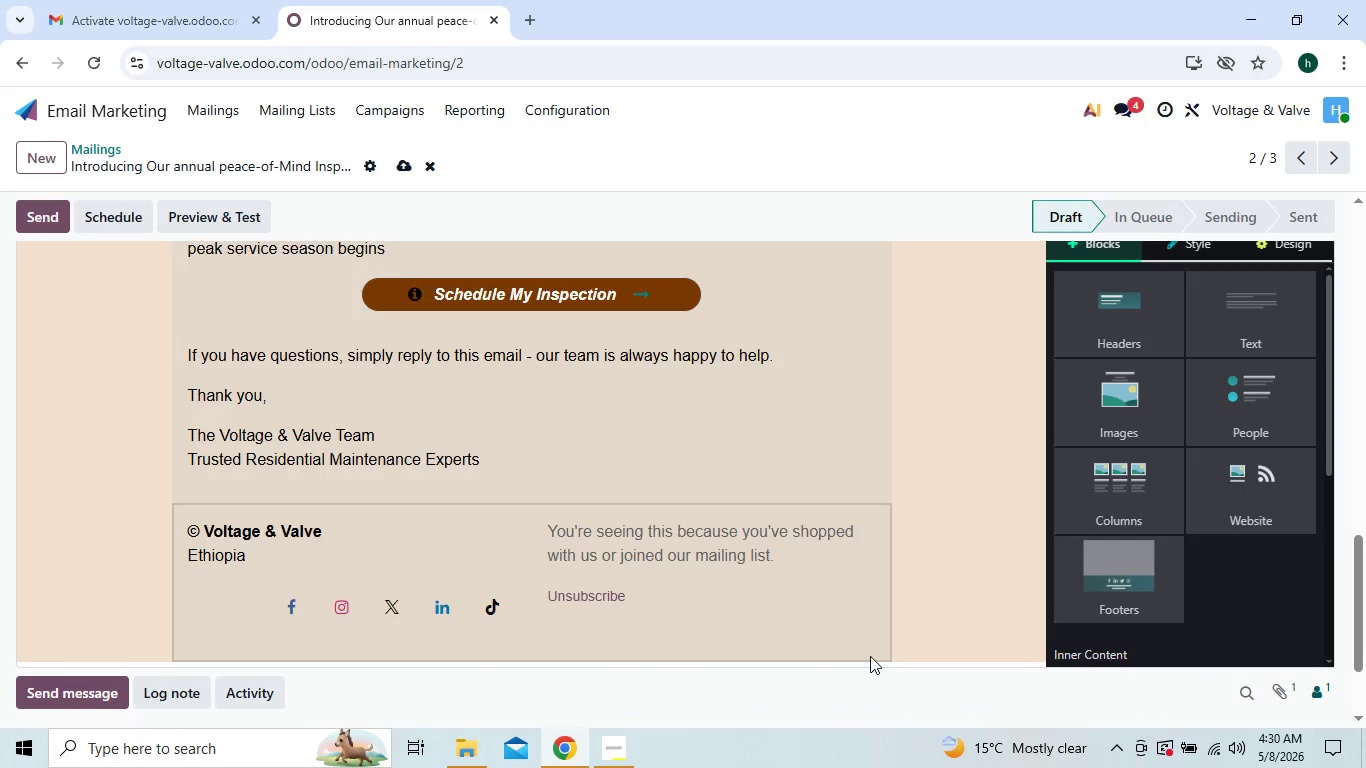 
left_click([870, 656])
 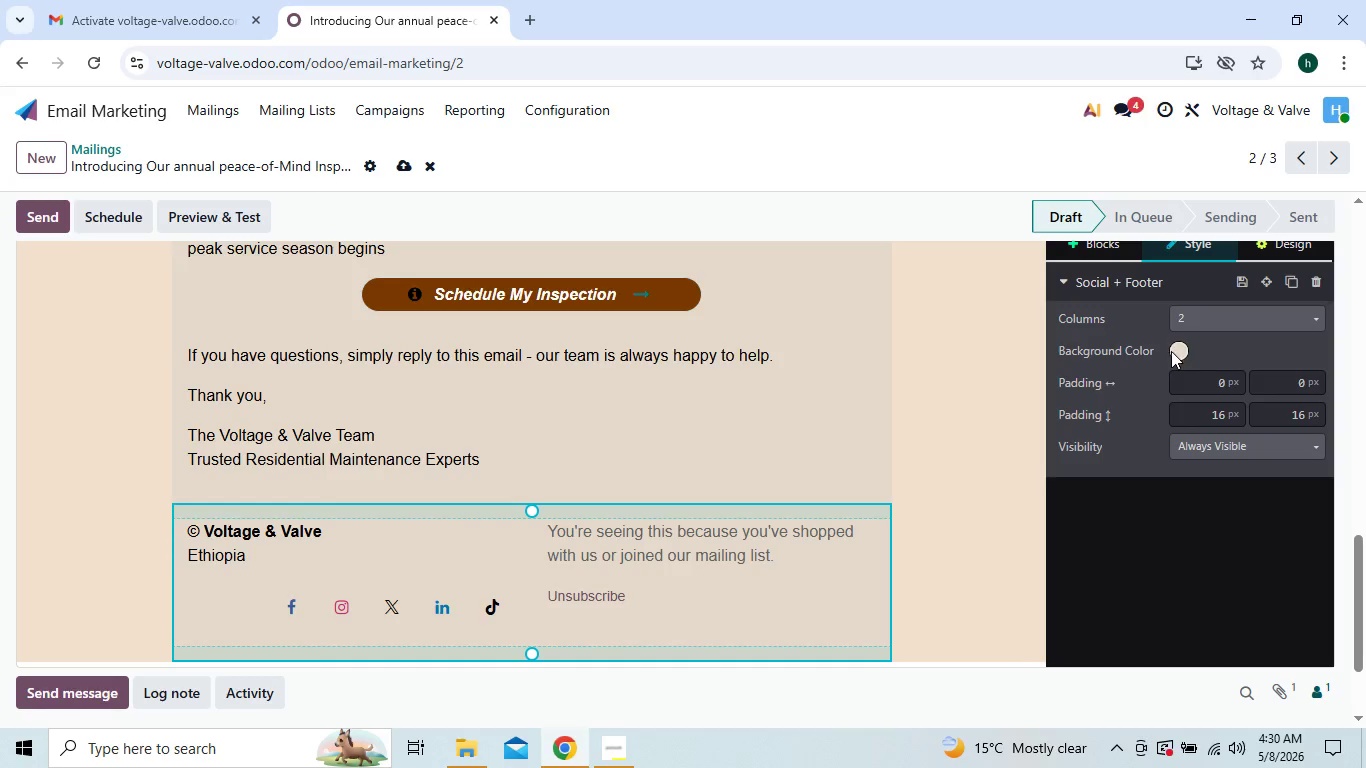 
left_click([1188, 355])
 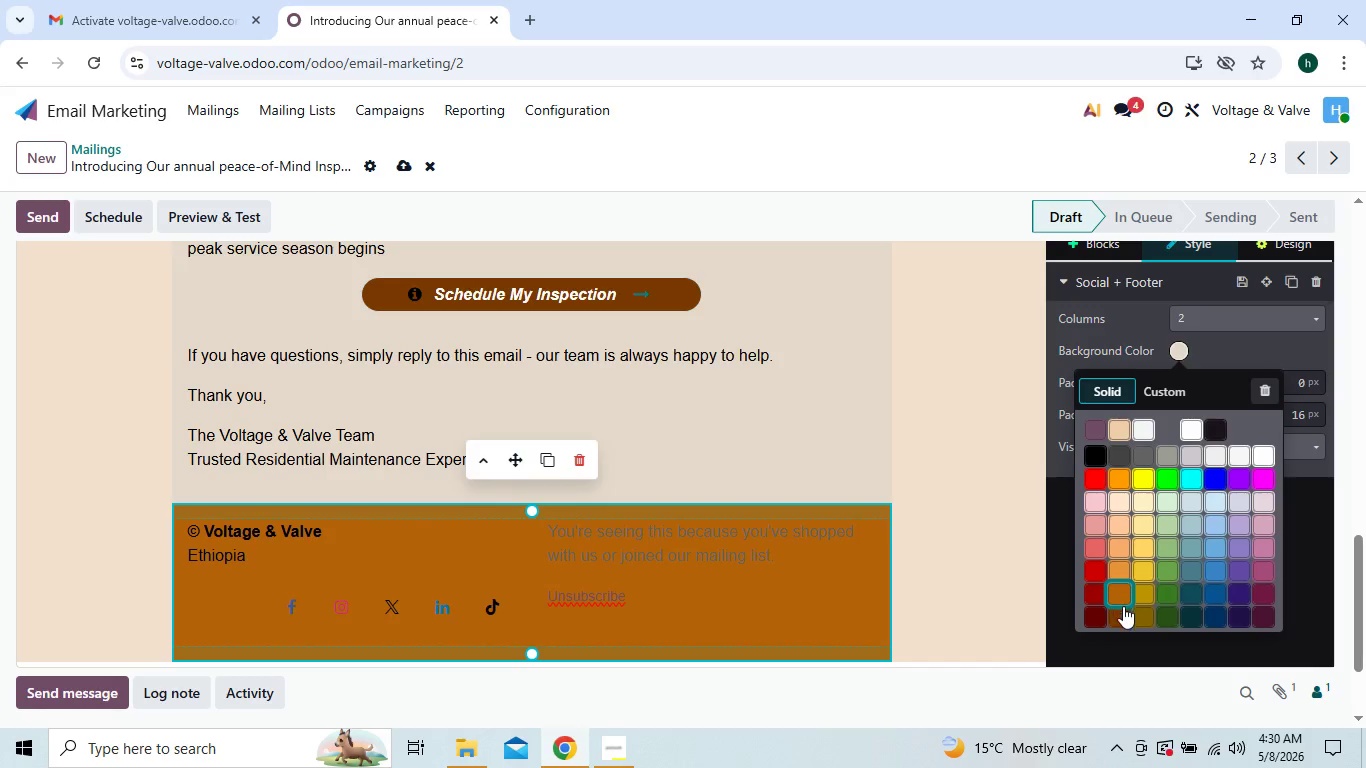 
left_click([1124, 614])
 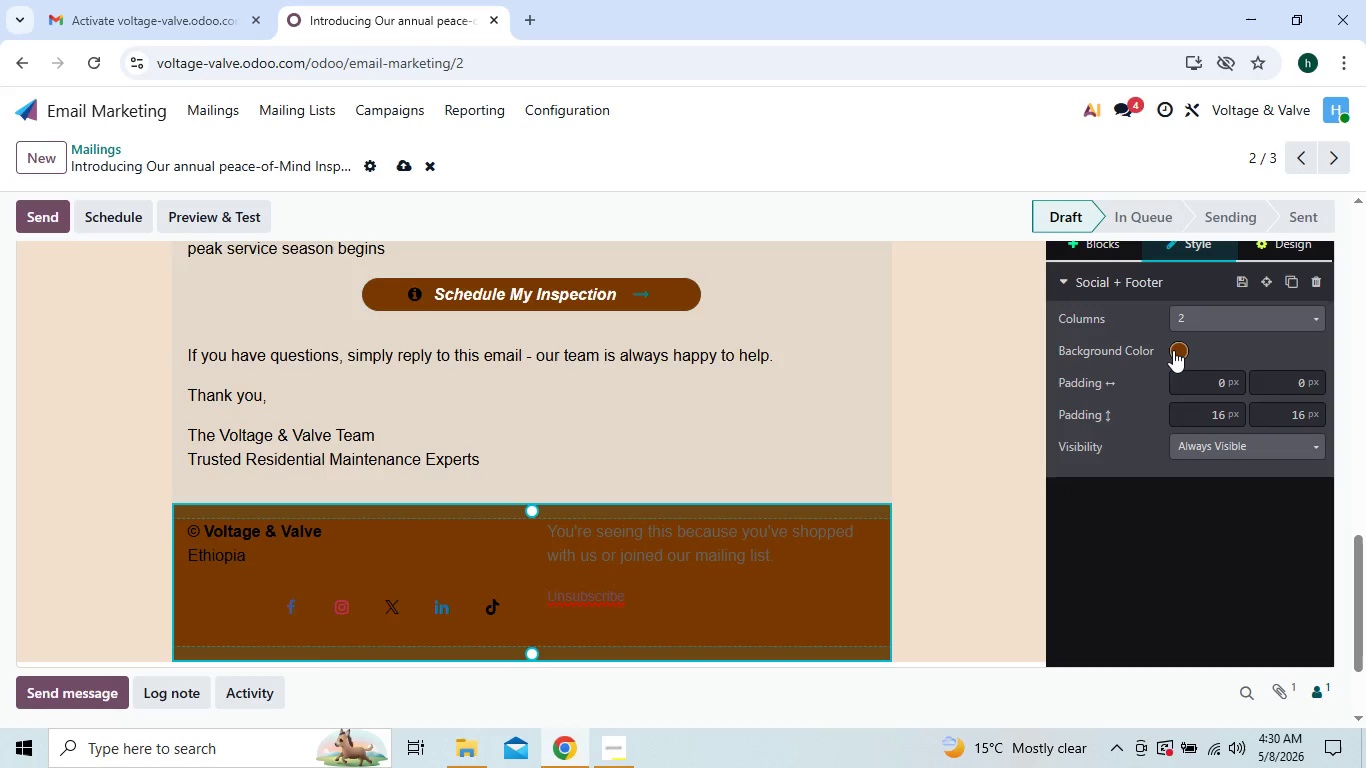 
left_click([1176, 350])
 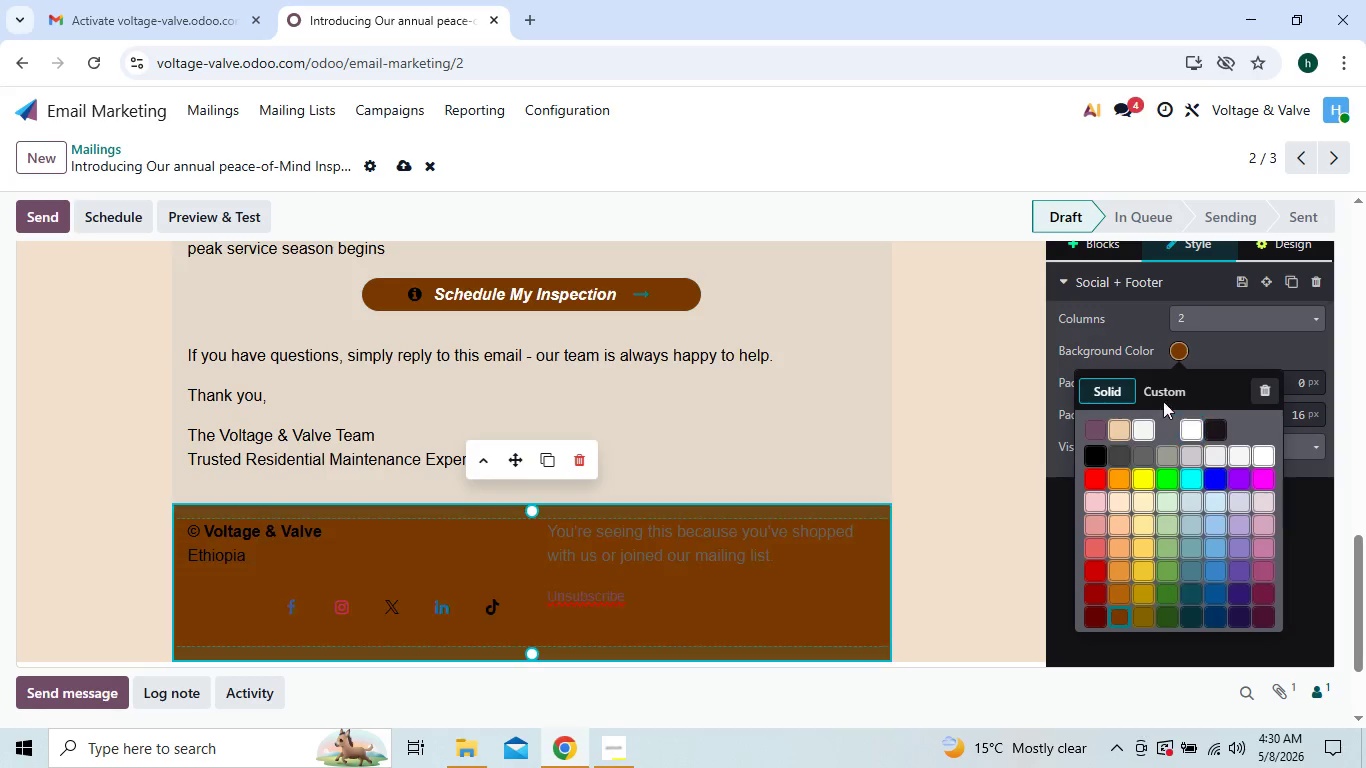 
left_click([1157, 392])
 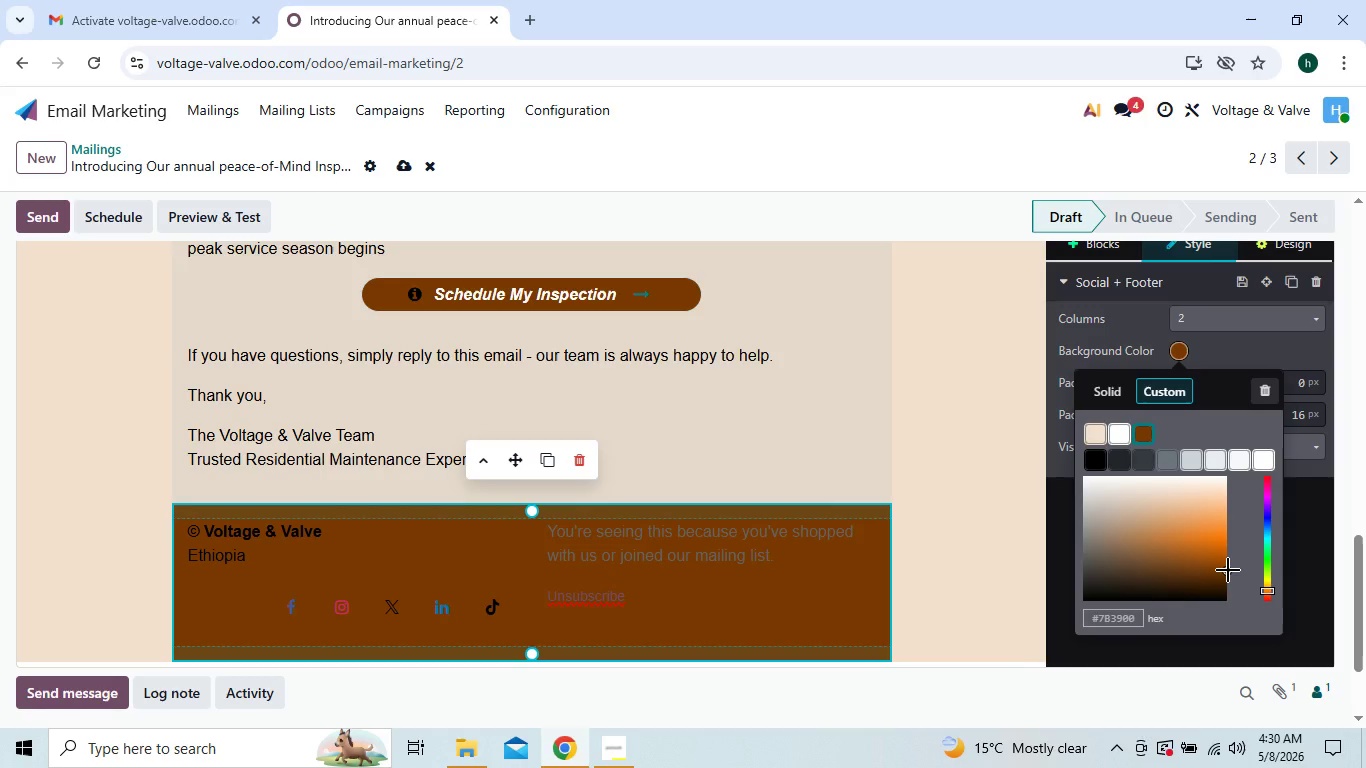 
left_click_drag(start_coordinate=[1228, 570], to_coordinate=[1155, 504])
 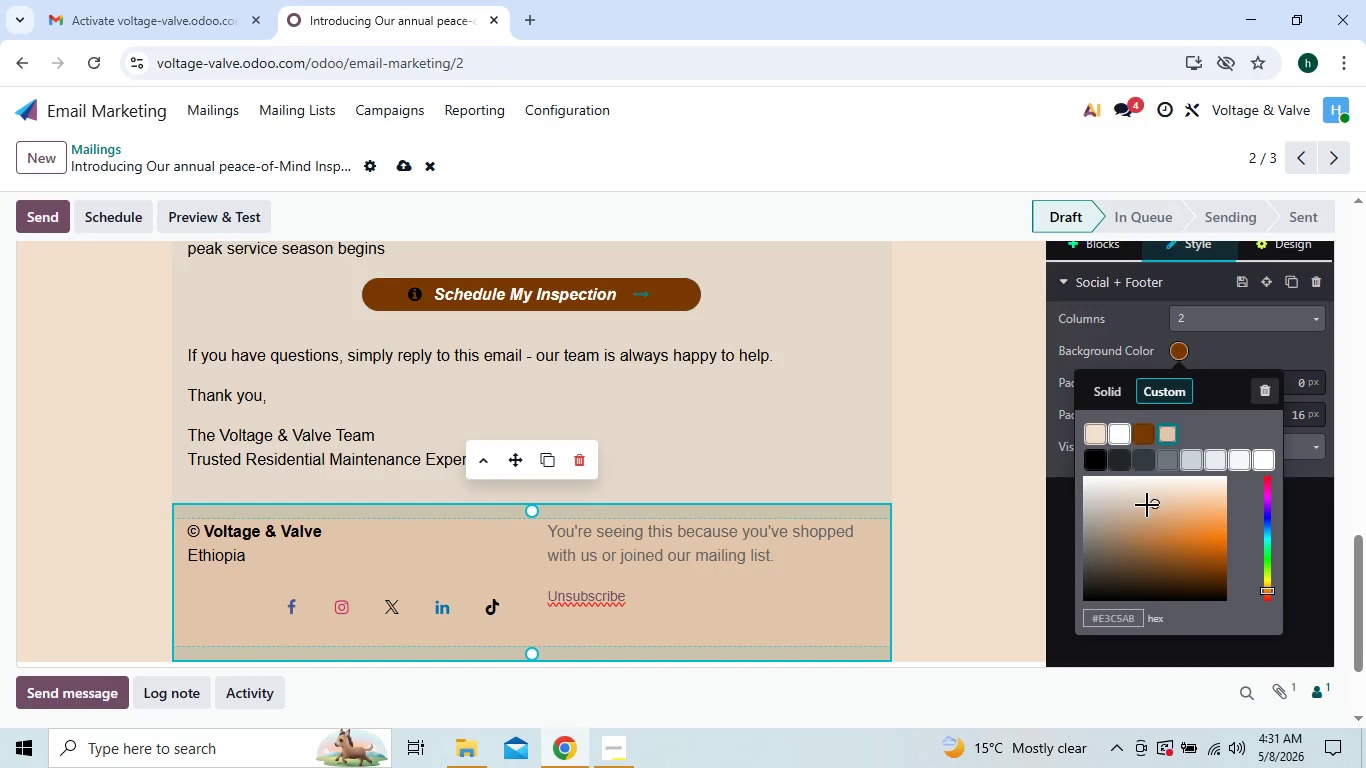 
left_click_drag(start_coordinate=[1155, 503], to_coordinate=[1124, 511])
 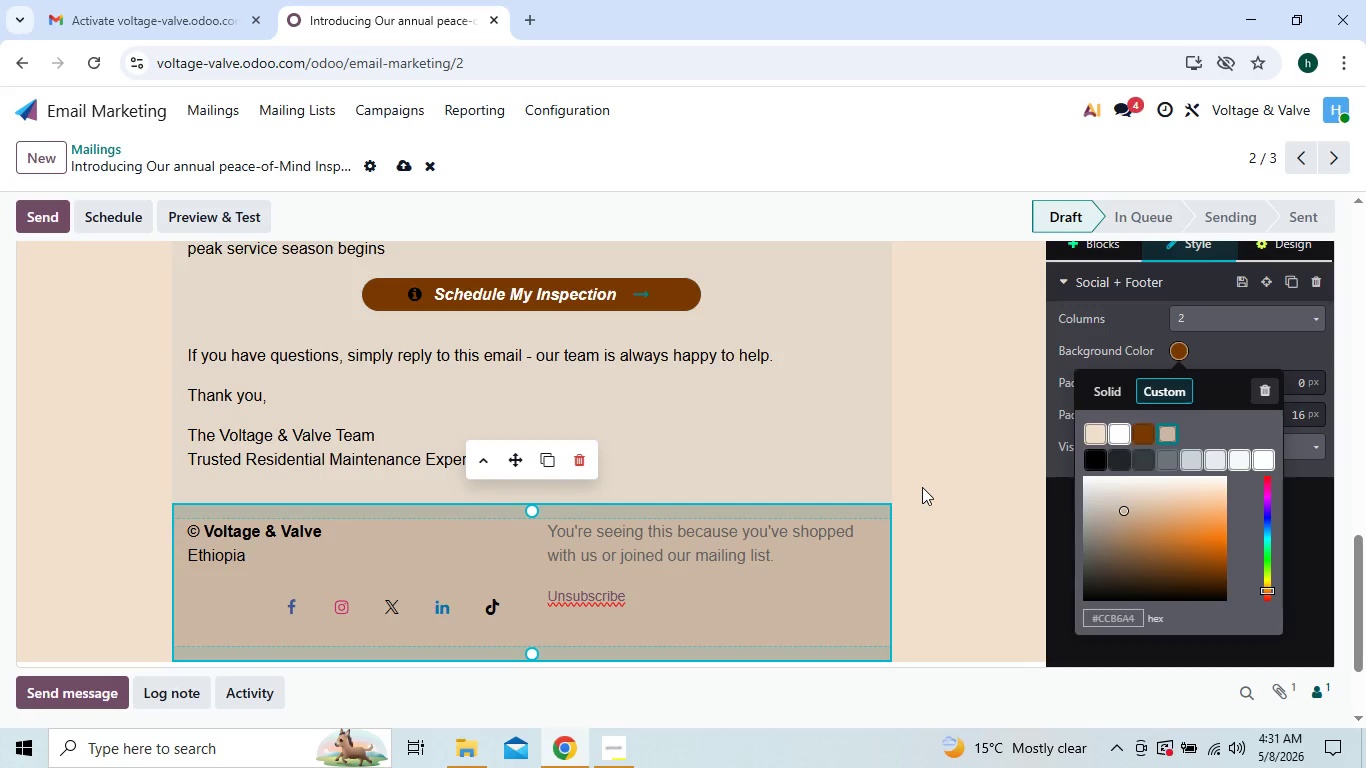 
left_click([922, 487])
 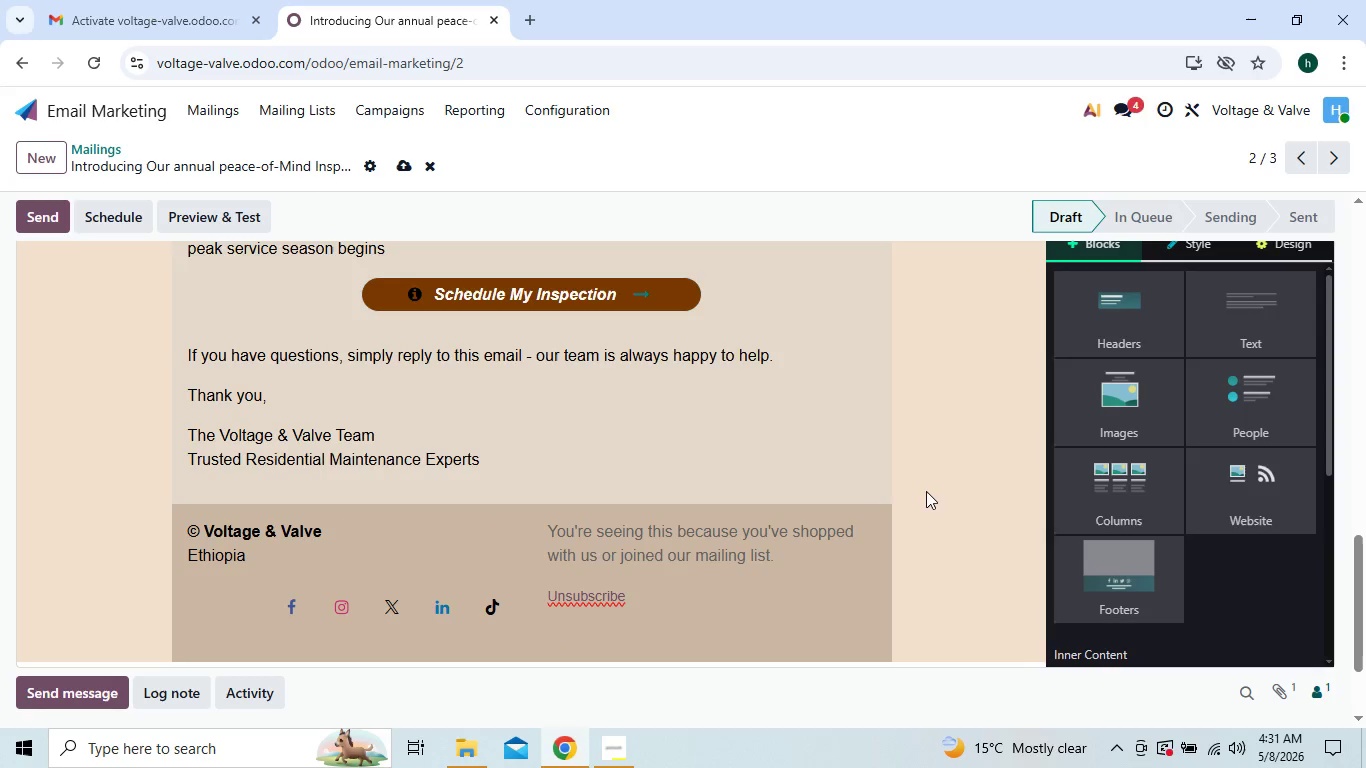 
scroll: coordinate [930, 490], scroll_direction: down, amount: 1.0
 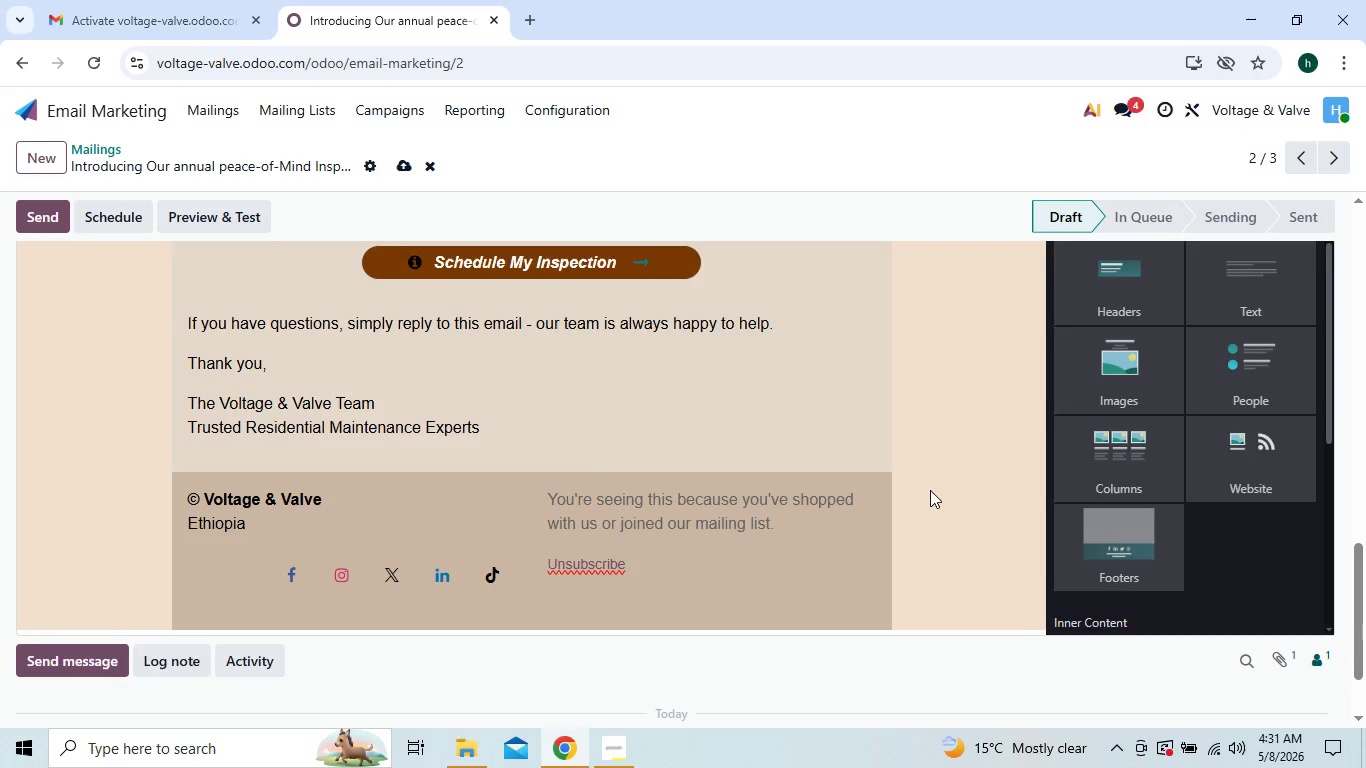 
scroll: coordinate [336, 476], scroll_direction: up, amount: 40.0
 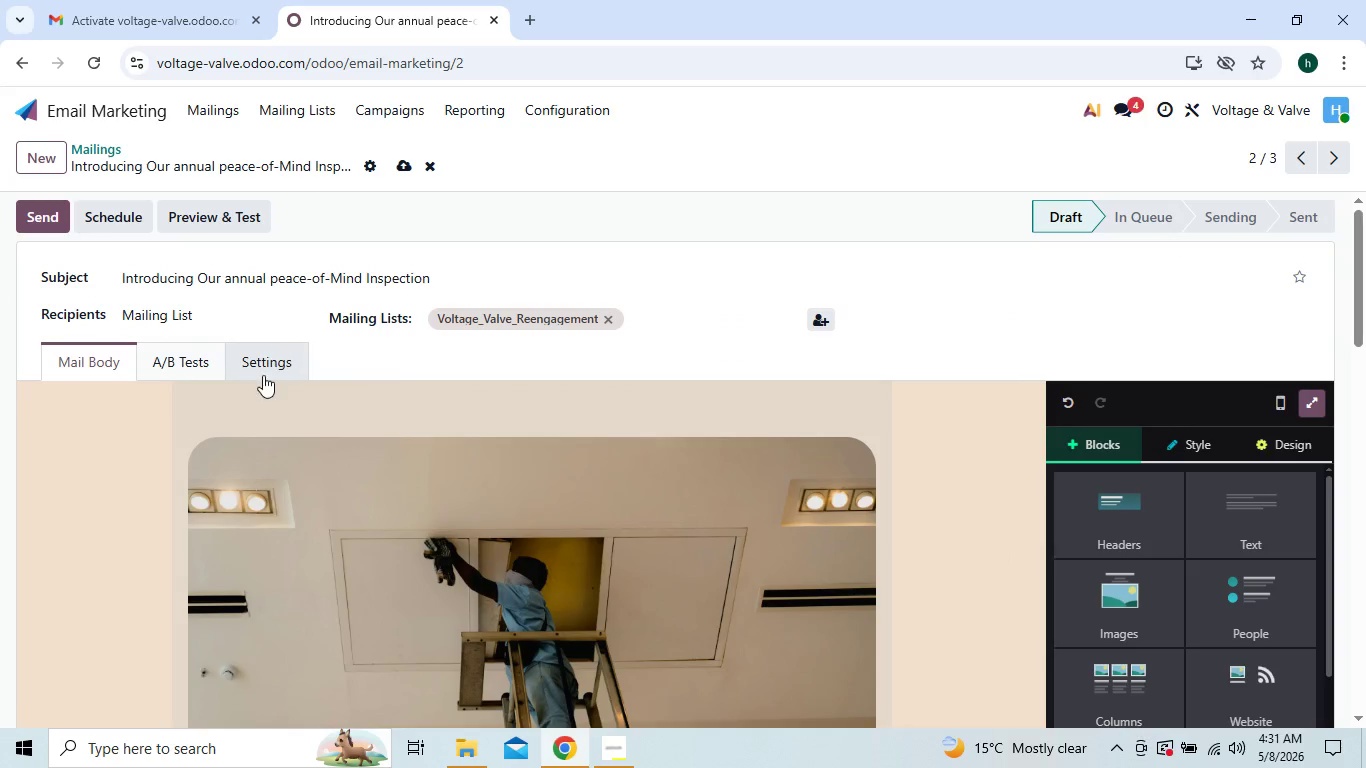 
left_click([263, 377])
 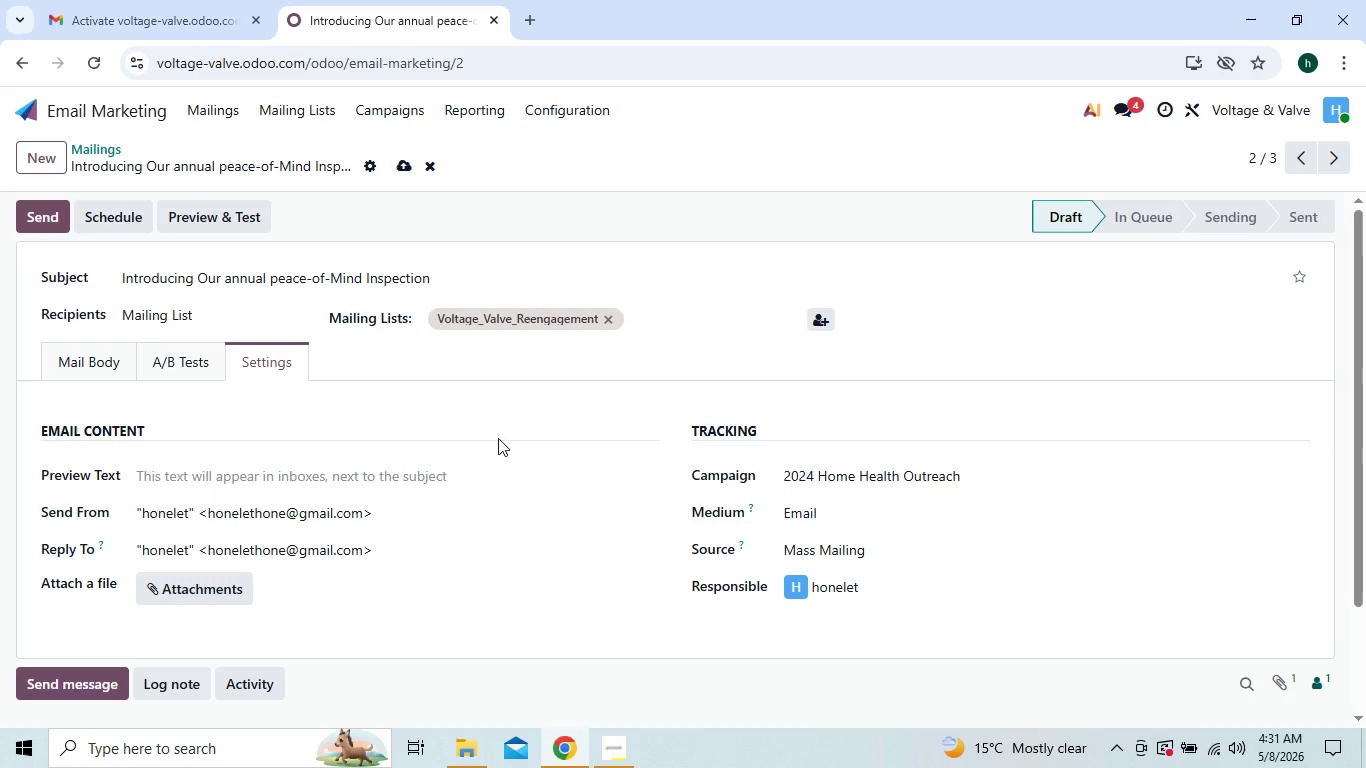 
wait(8.42)
 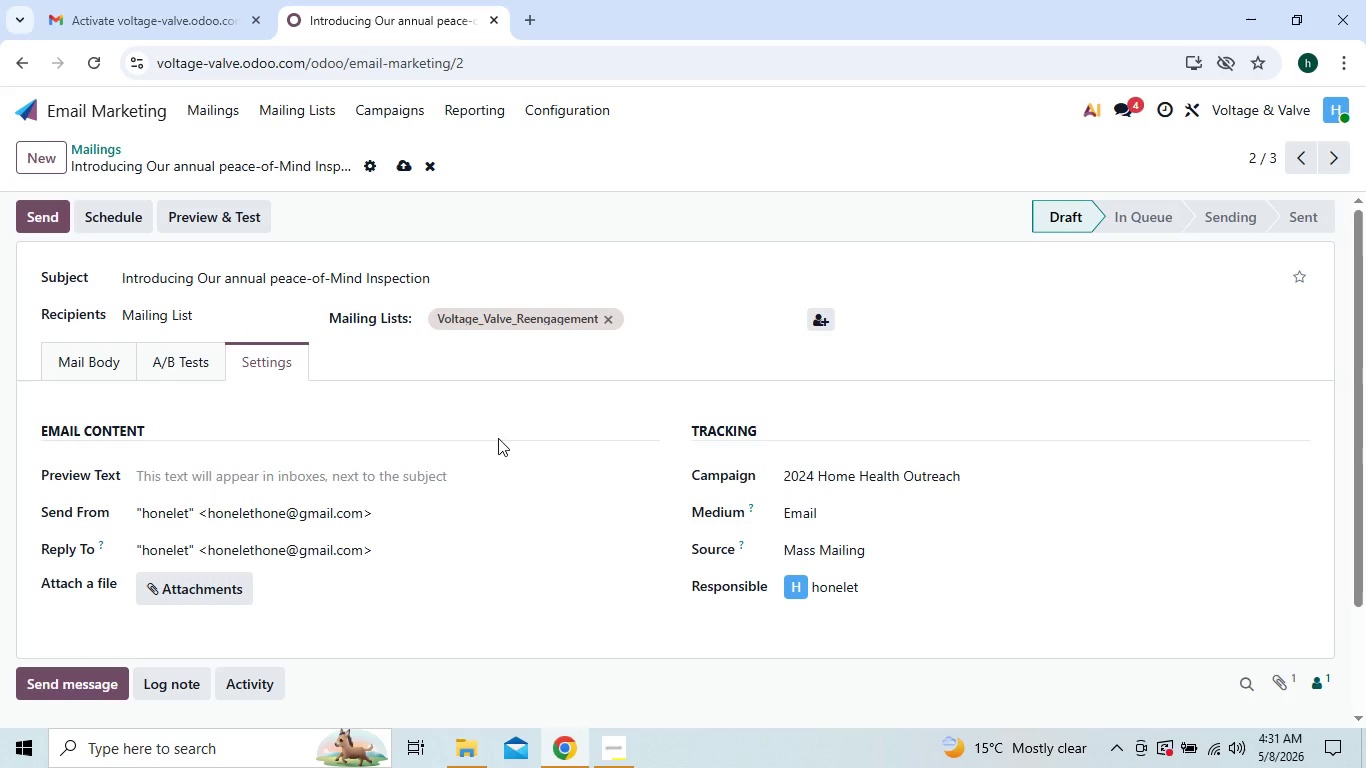 
left_click([226, 209])
 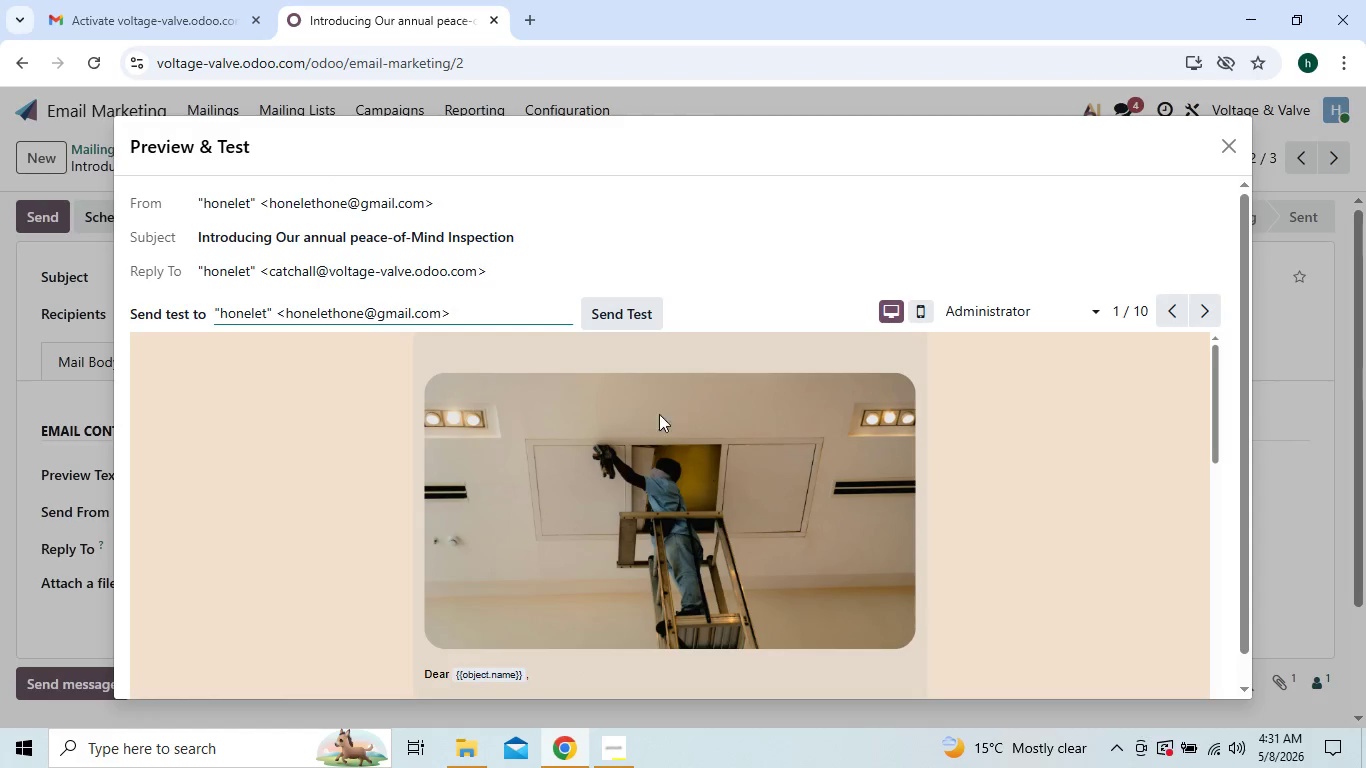 
scroll: coordinate [697, 469], scroll_direction: down, amount: 31.0
 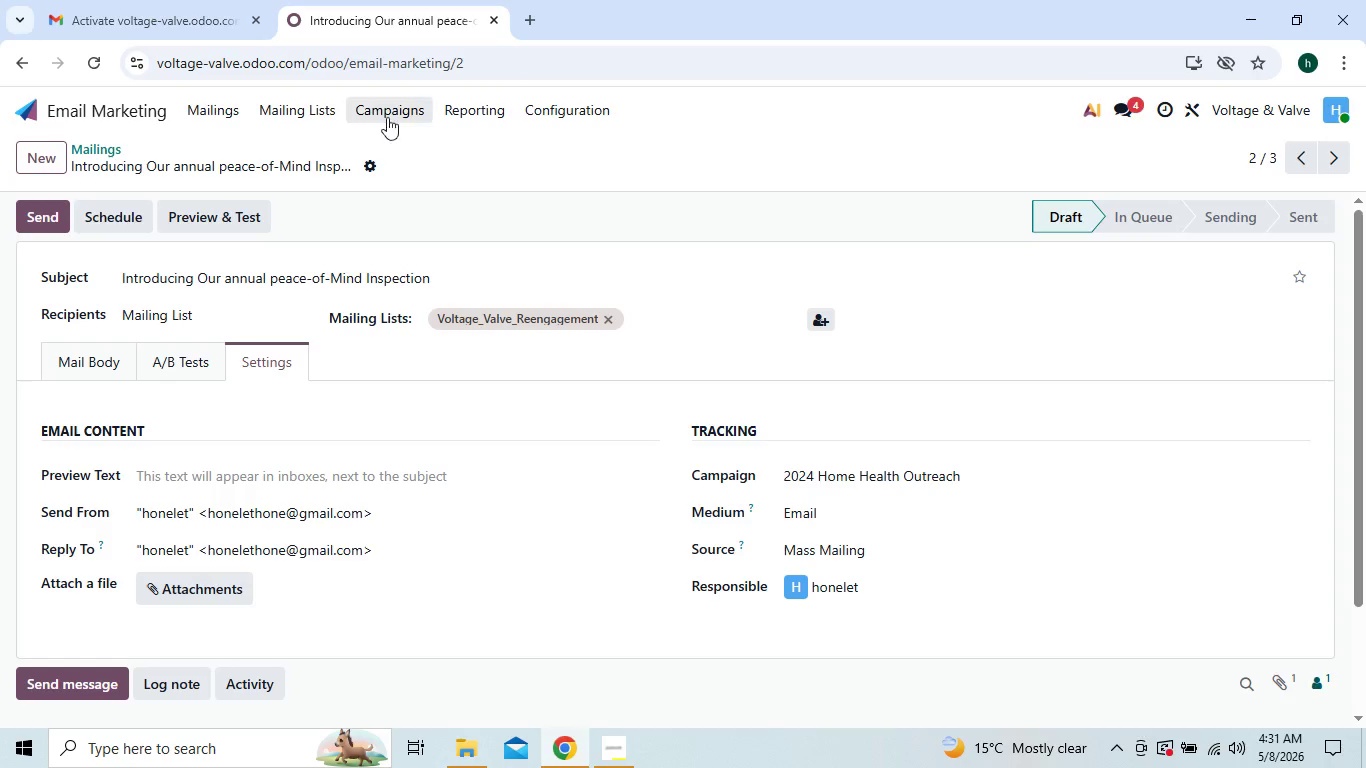 
left_click([218, 105])
 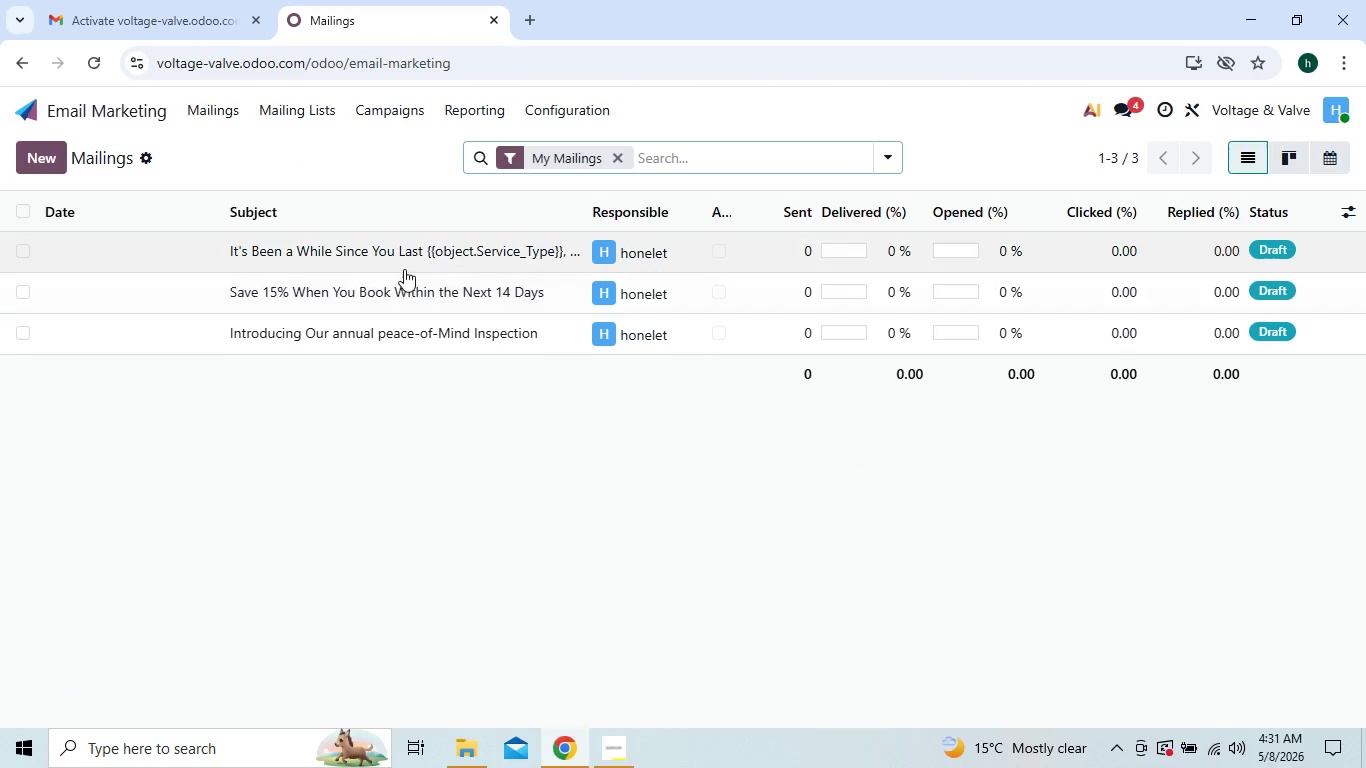 
left_click([404, 269])
 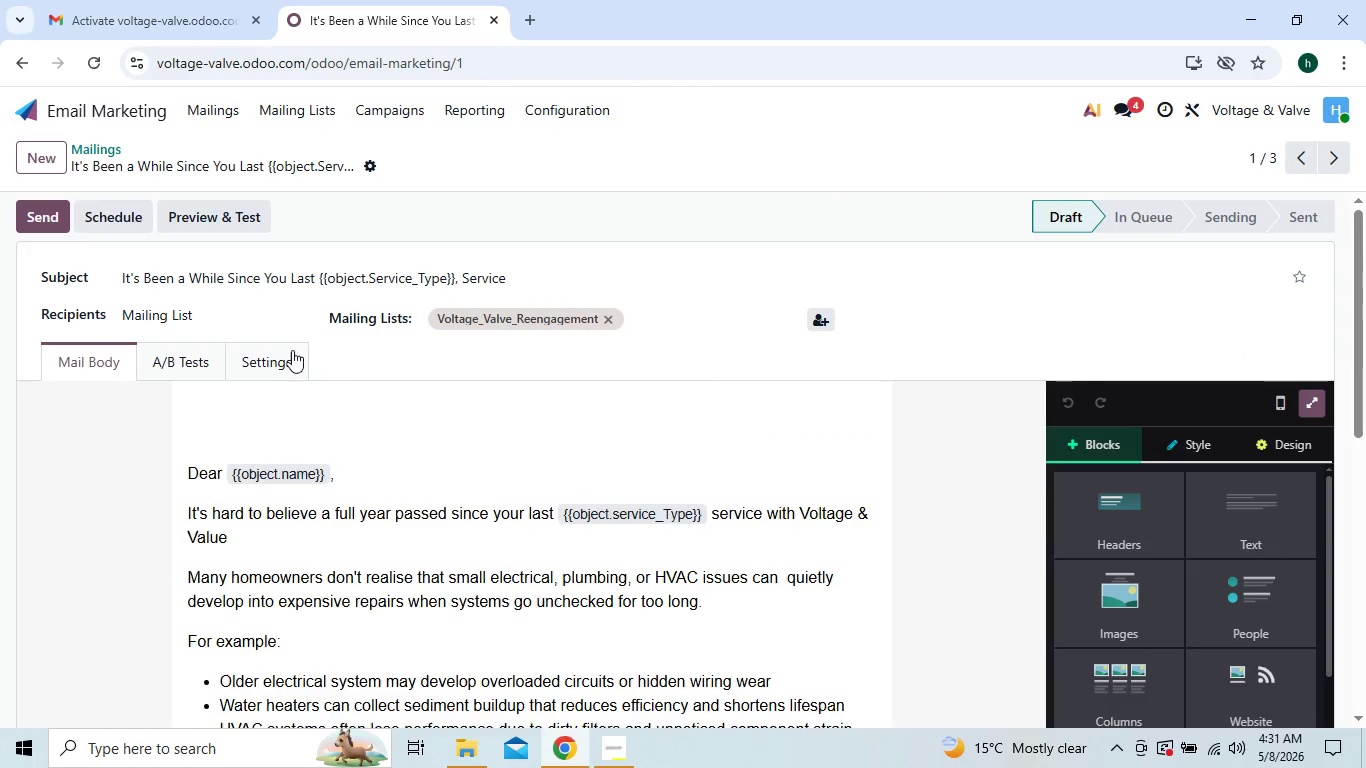 
left_click([289, 353])
 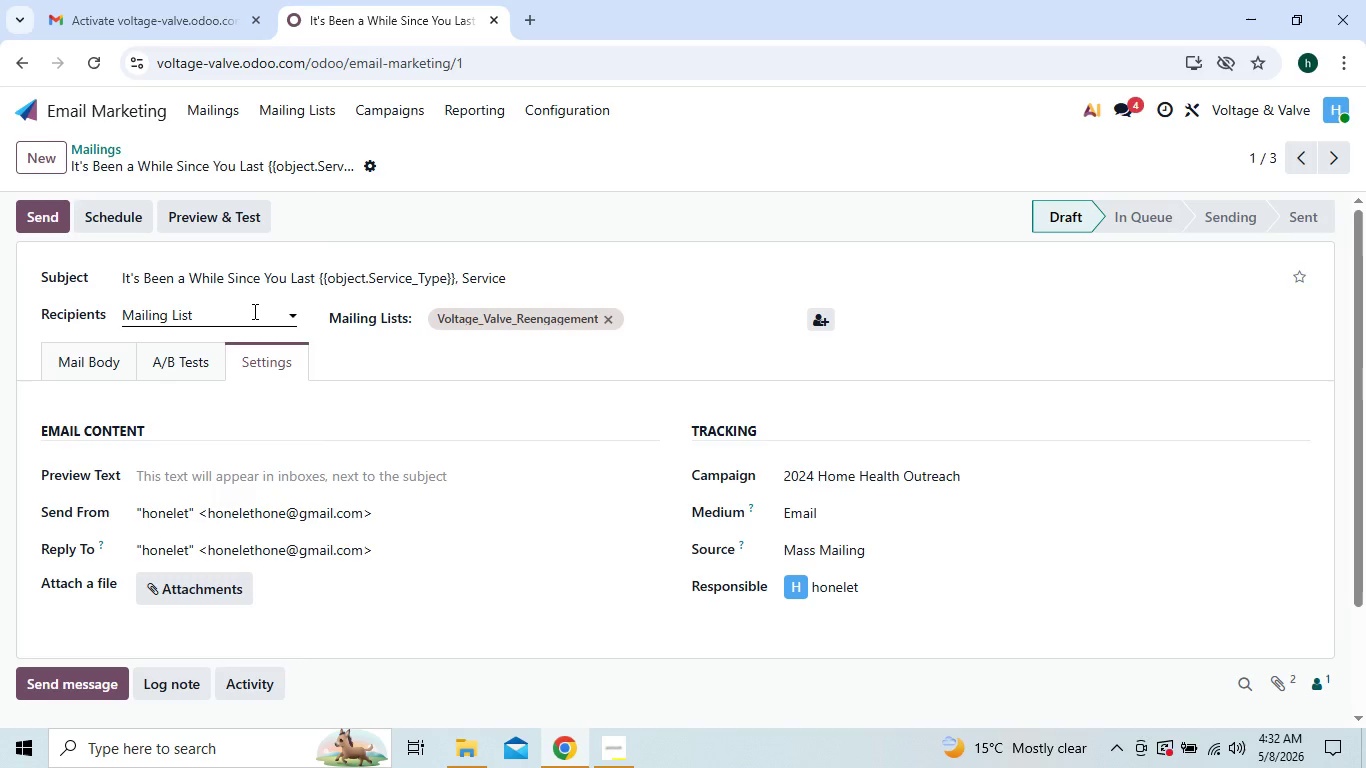 
wait(6.69)
 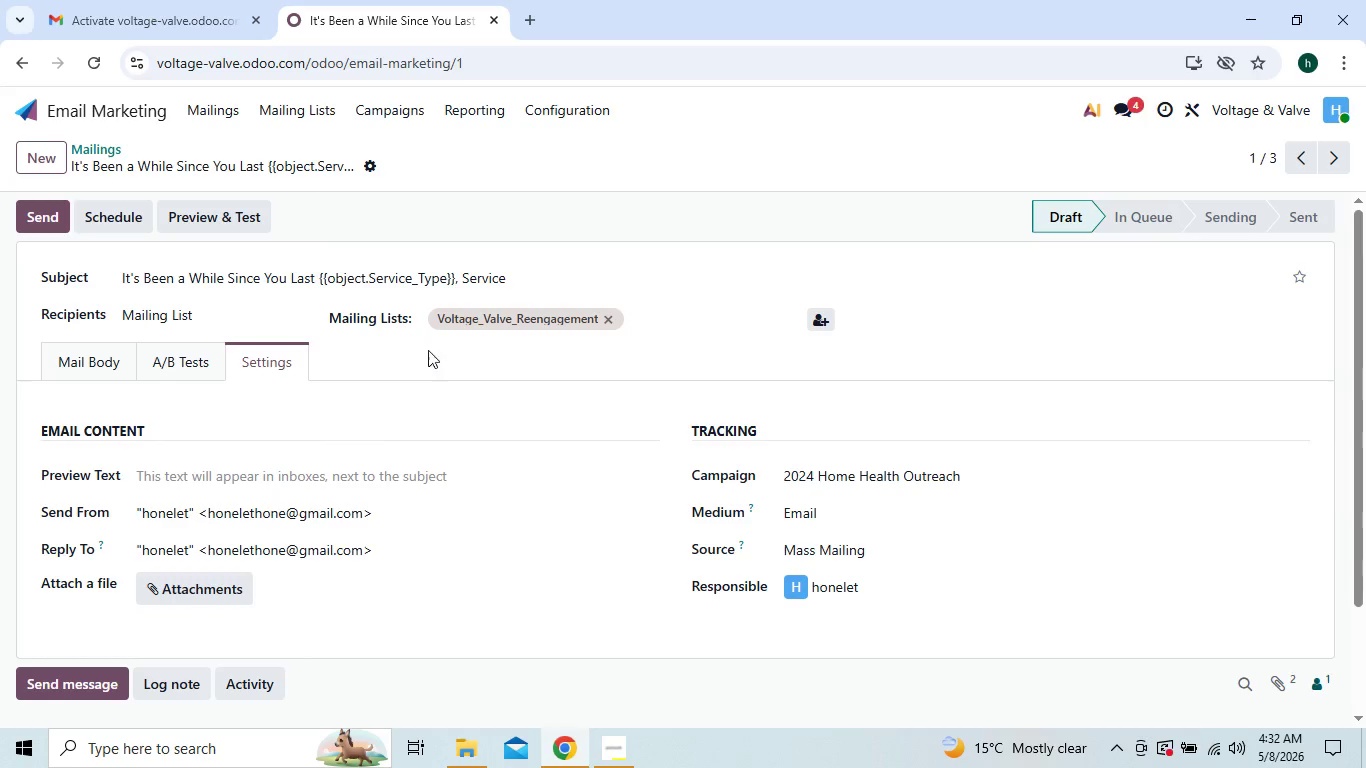 
left_click([233, 209])
 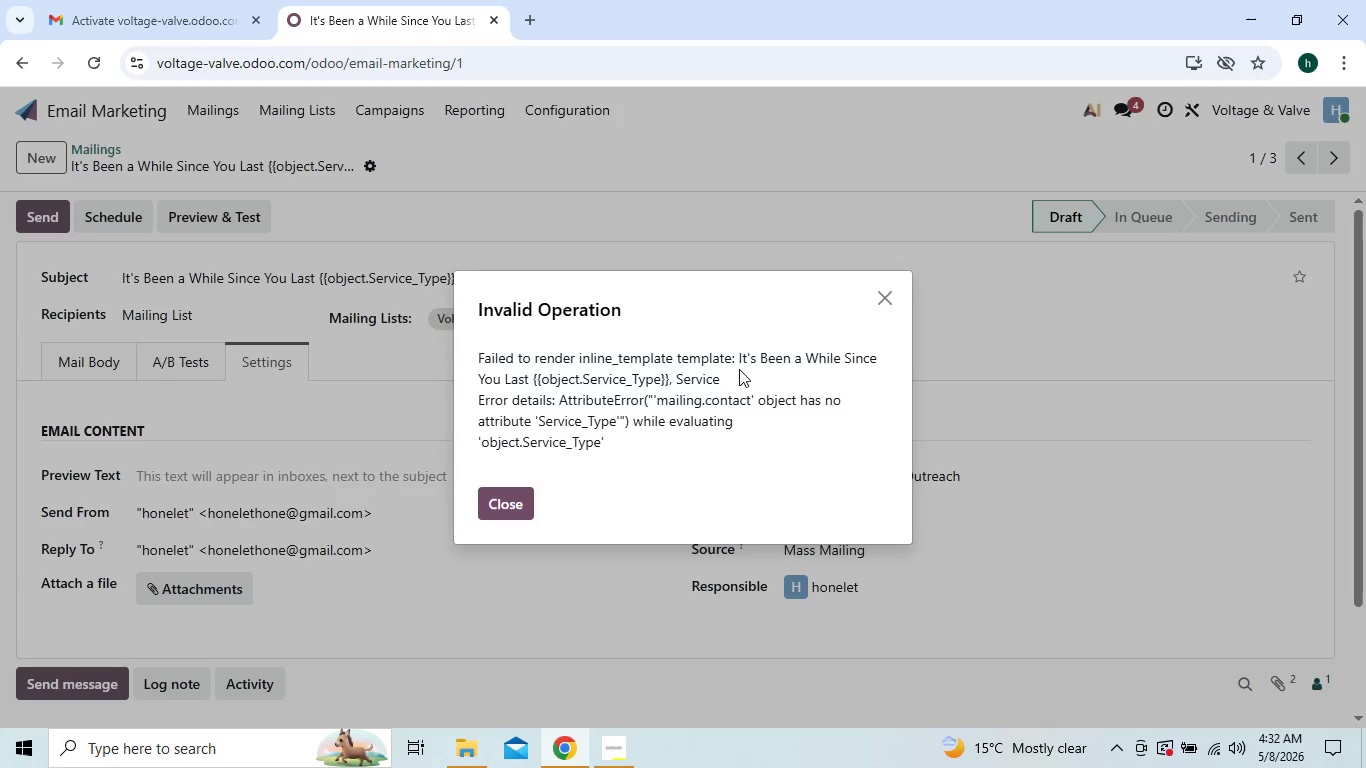 
wait(19.31)
 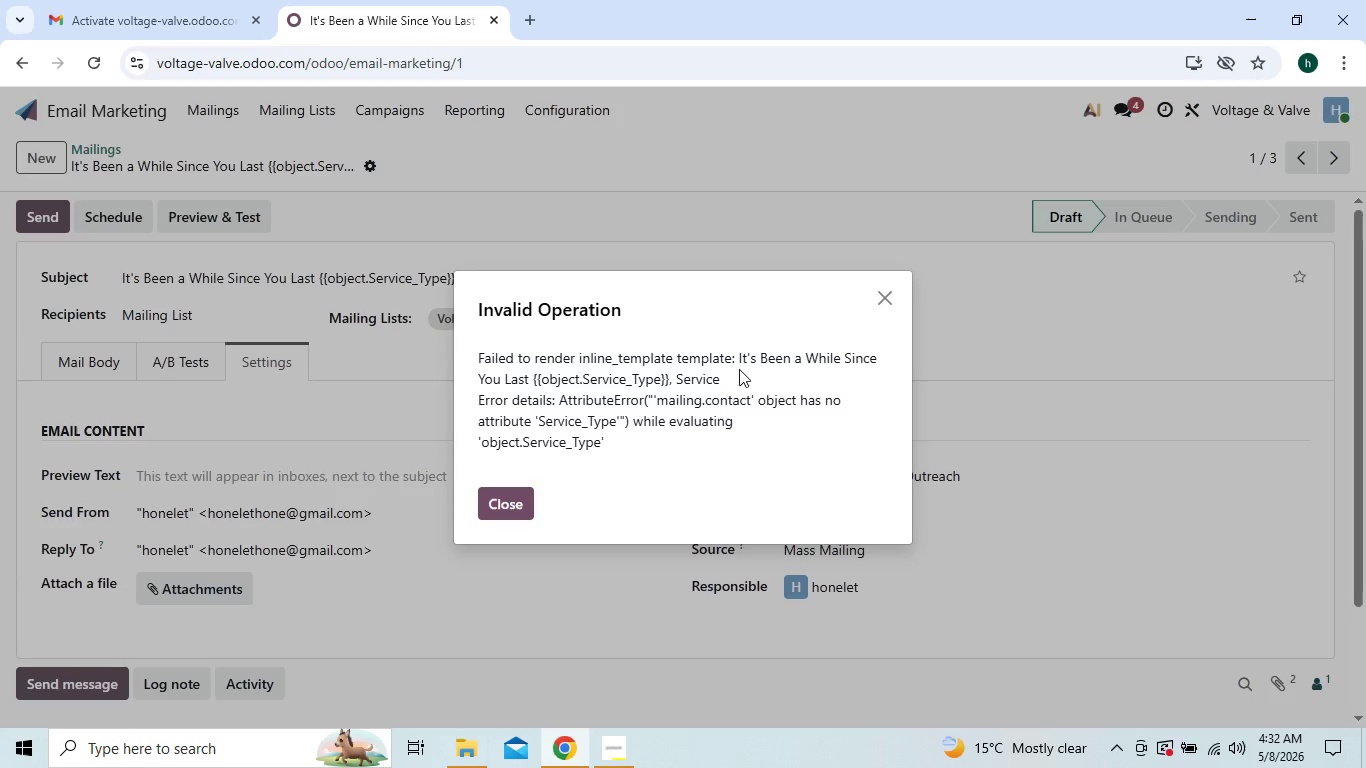 
left_click([688, 401])
 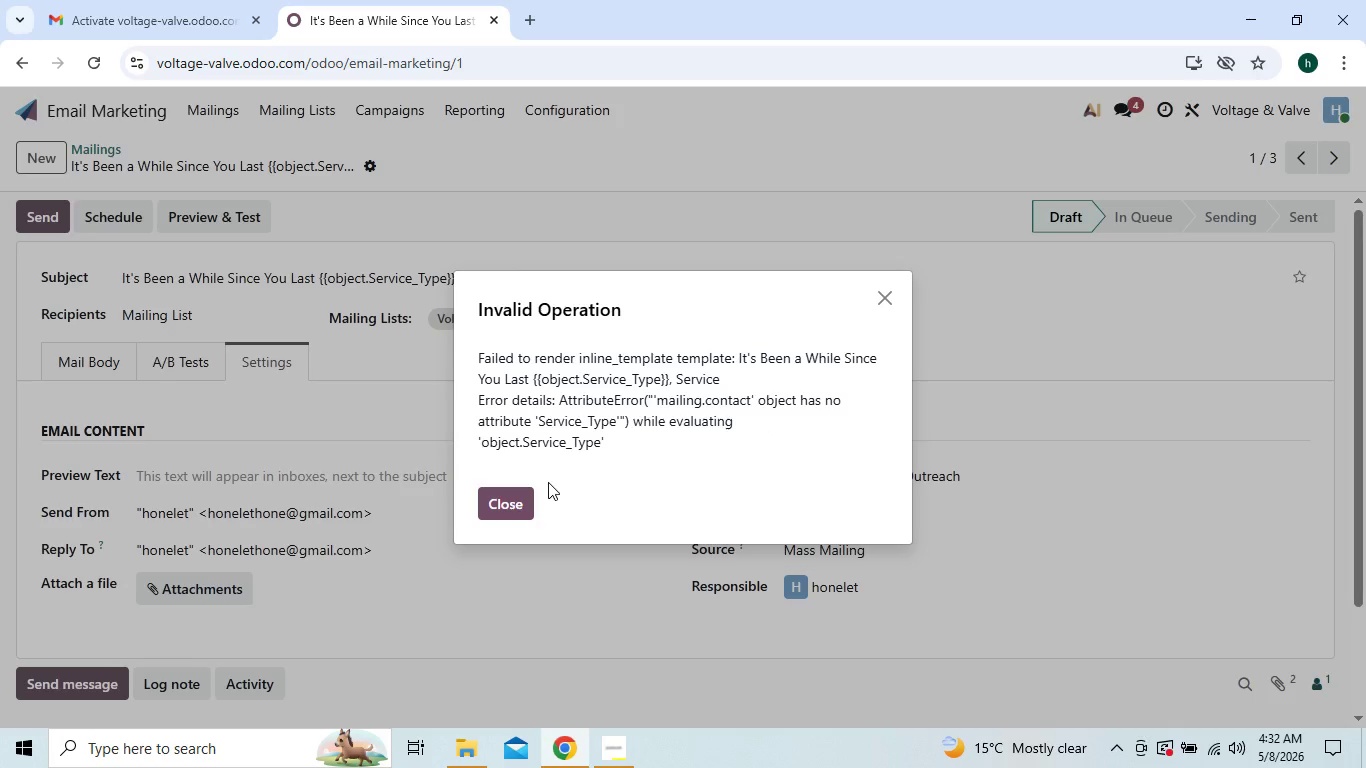 
wait(5.78)
 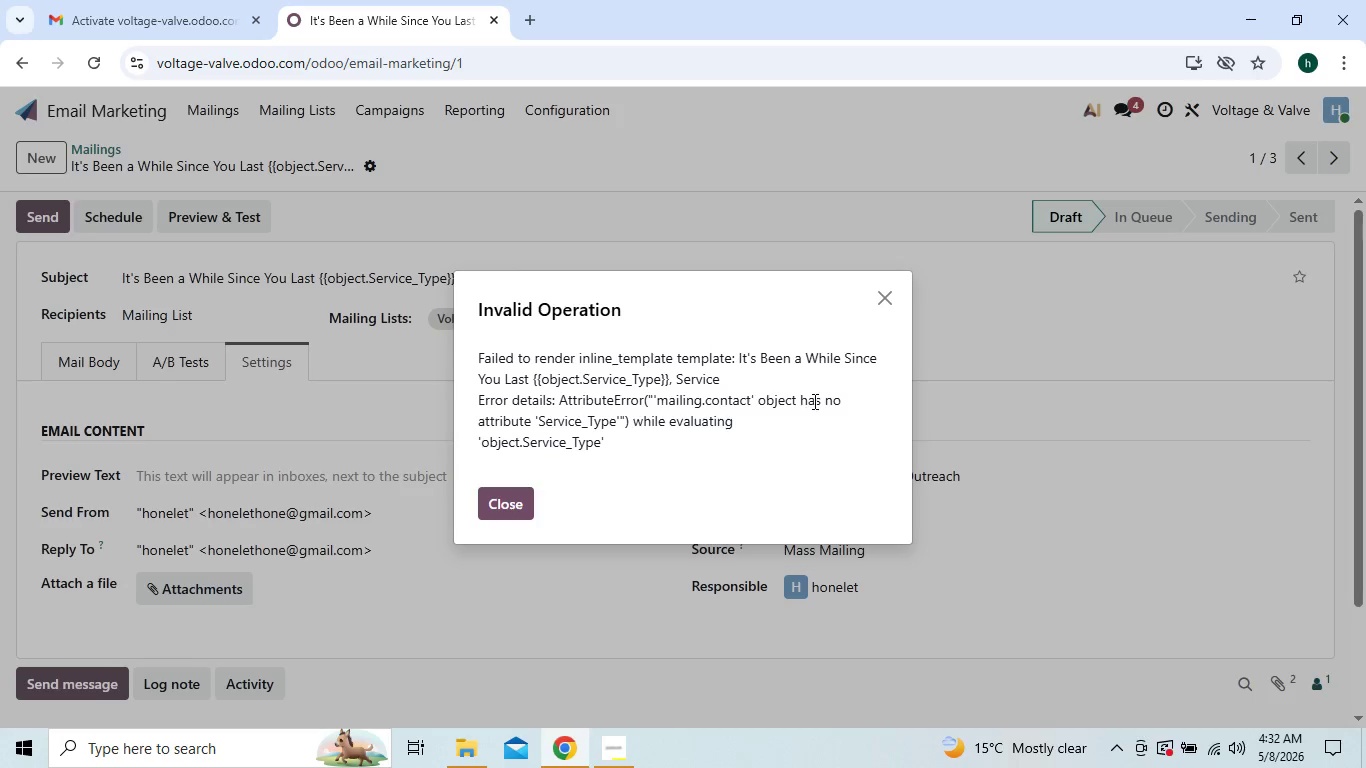 
left_click([521, 488])
 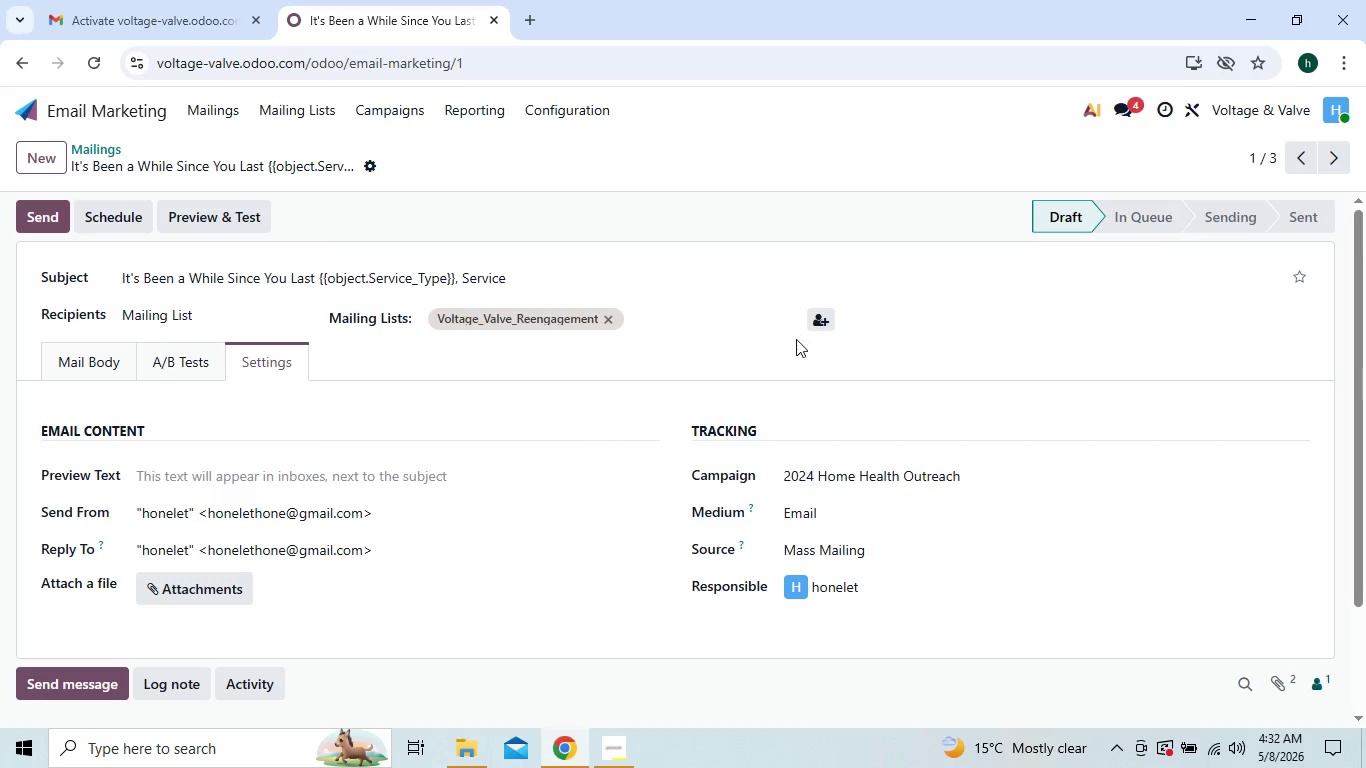 
left_click([817, 326])
 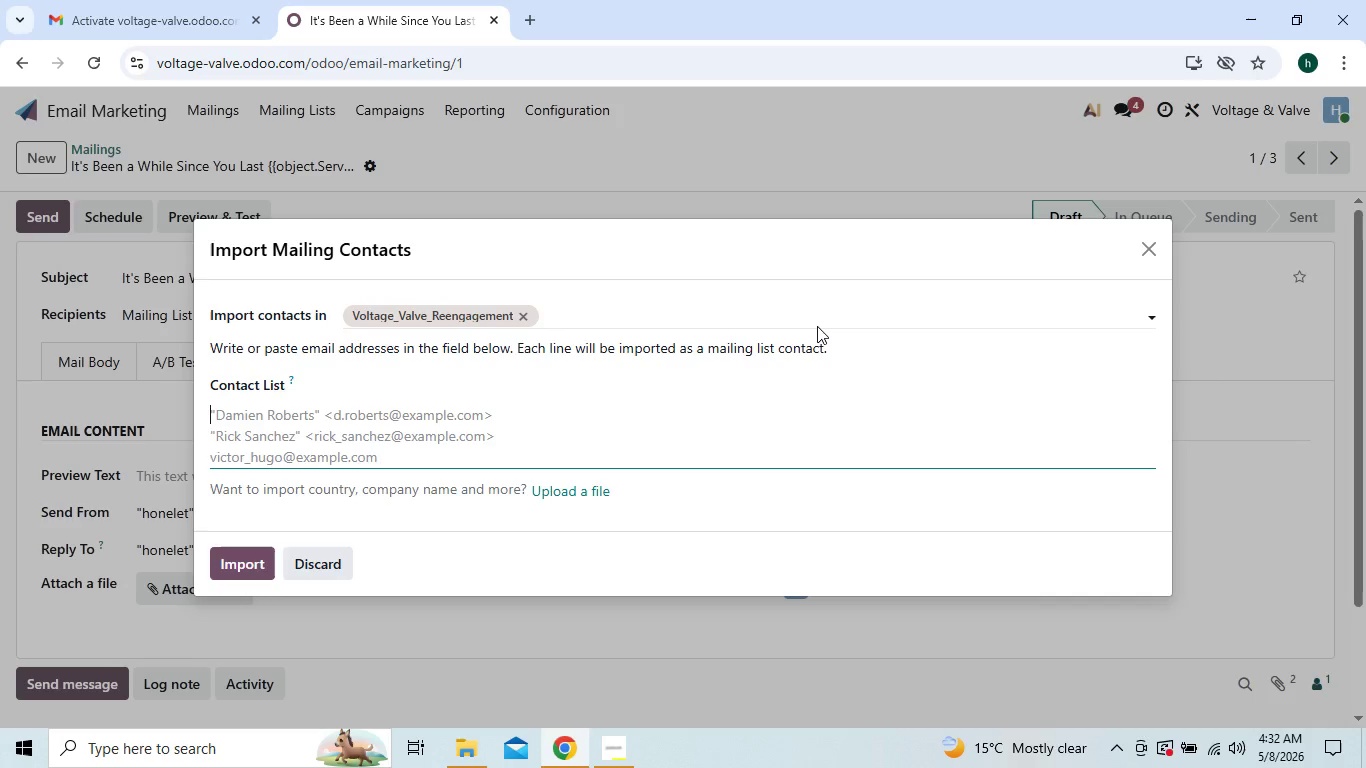 
wait(12.34)
 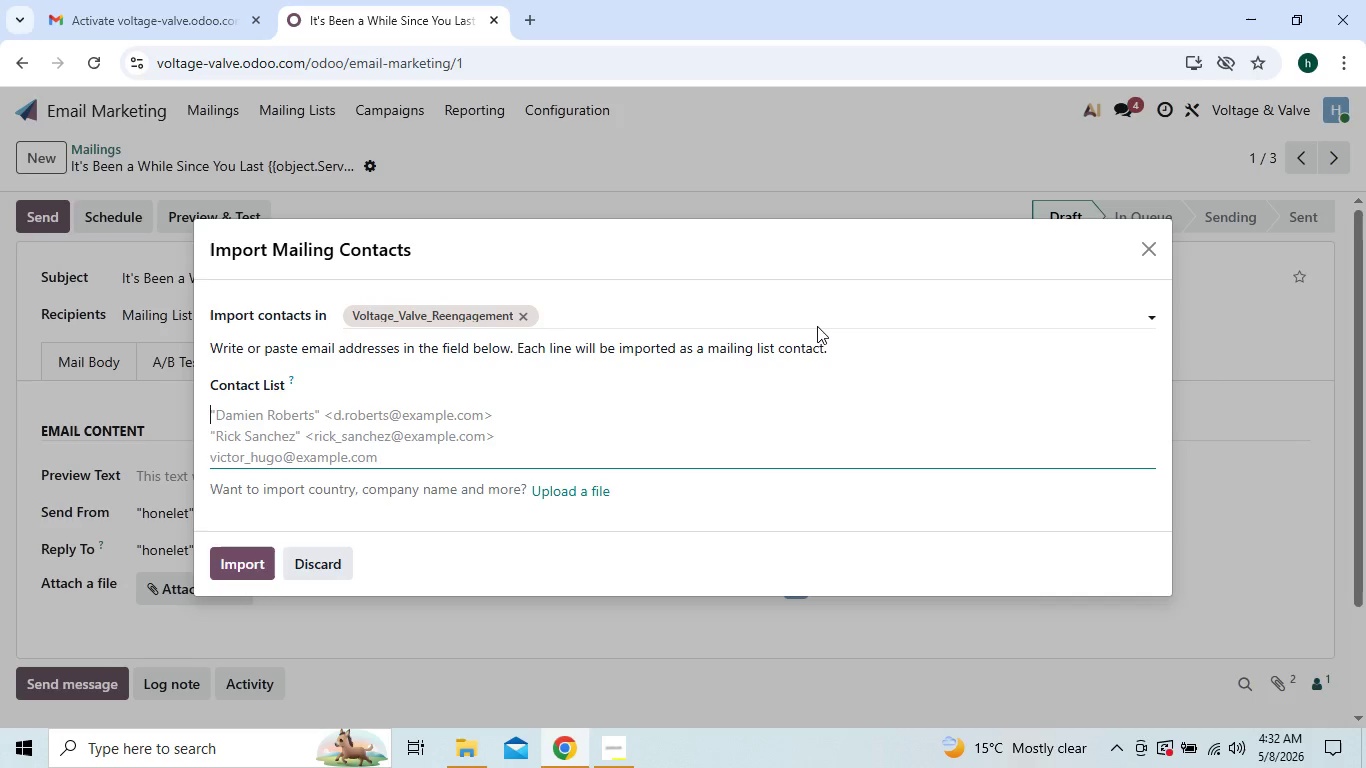 
left_click([237, 567])
 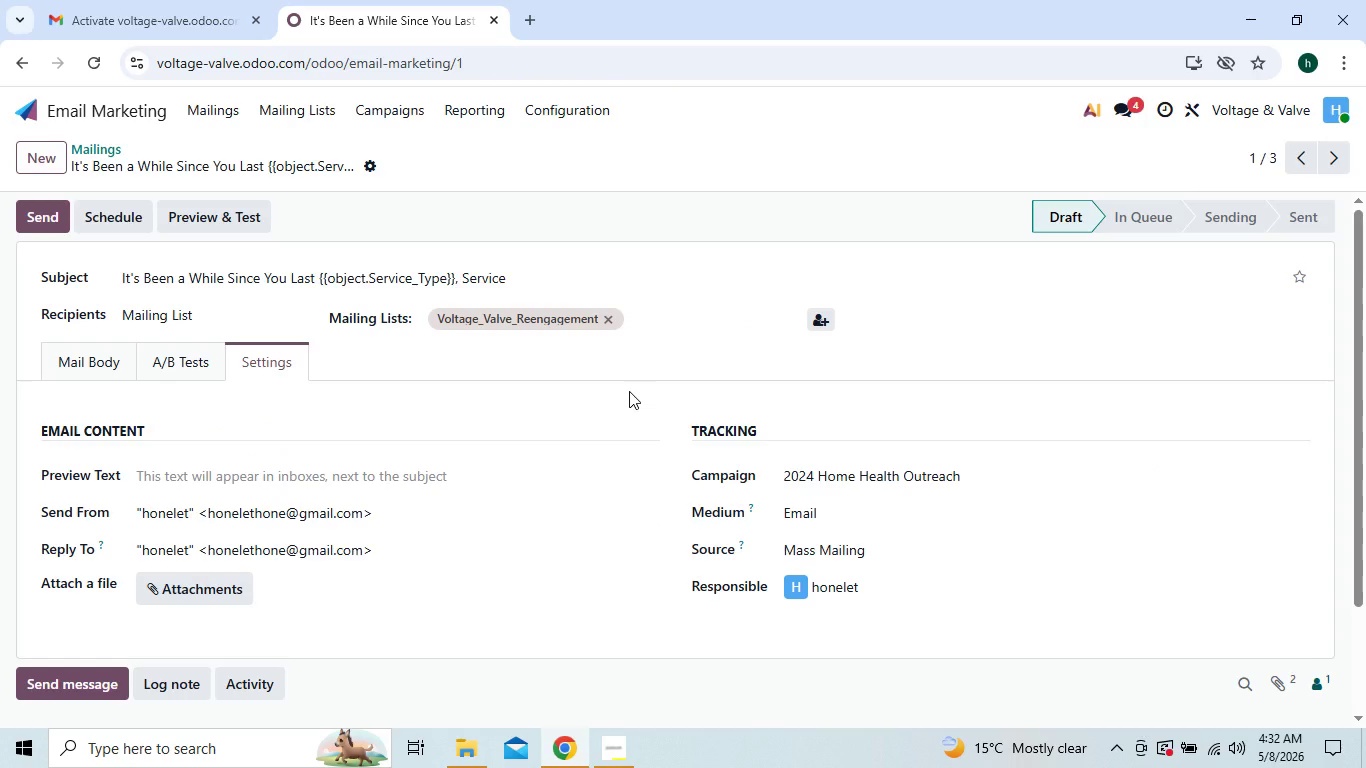 
wait(6.61)
 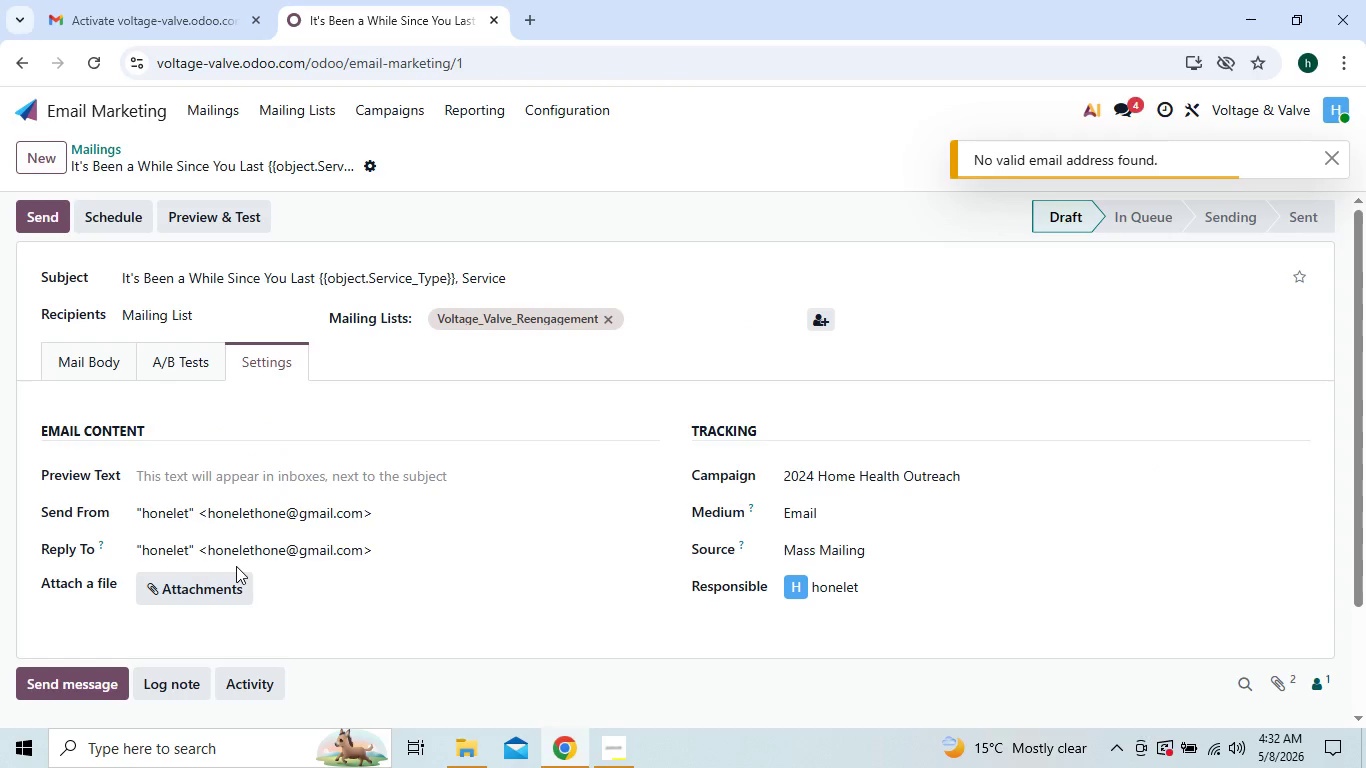 
mouse_move([768, 328])
 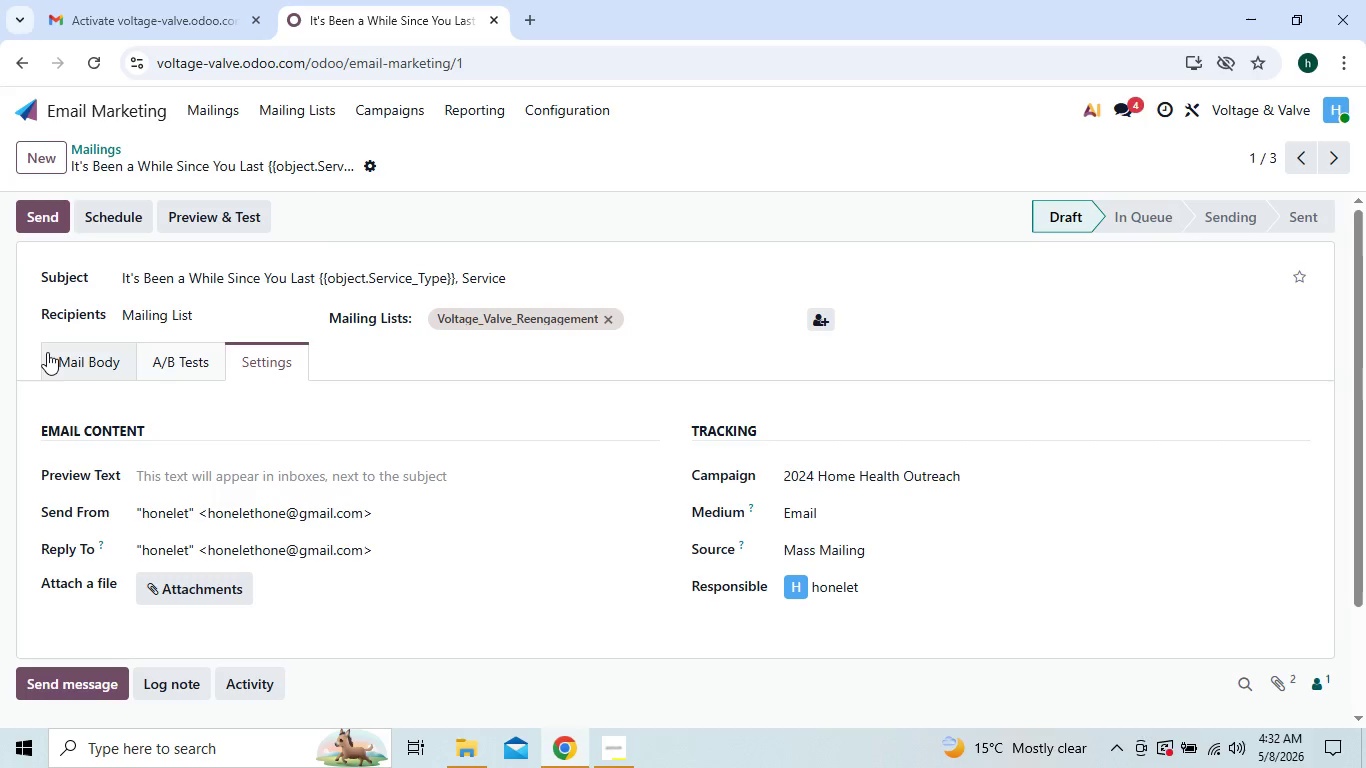 
left_click([79, 354])
 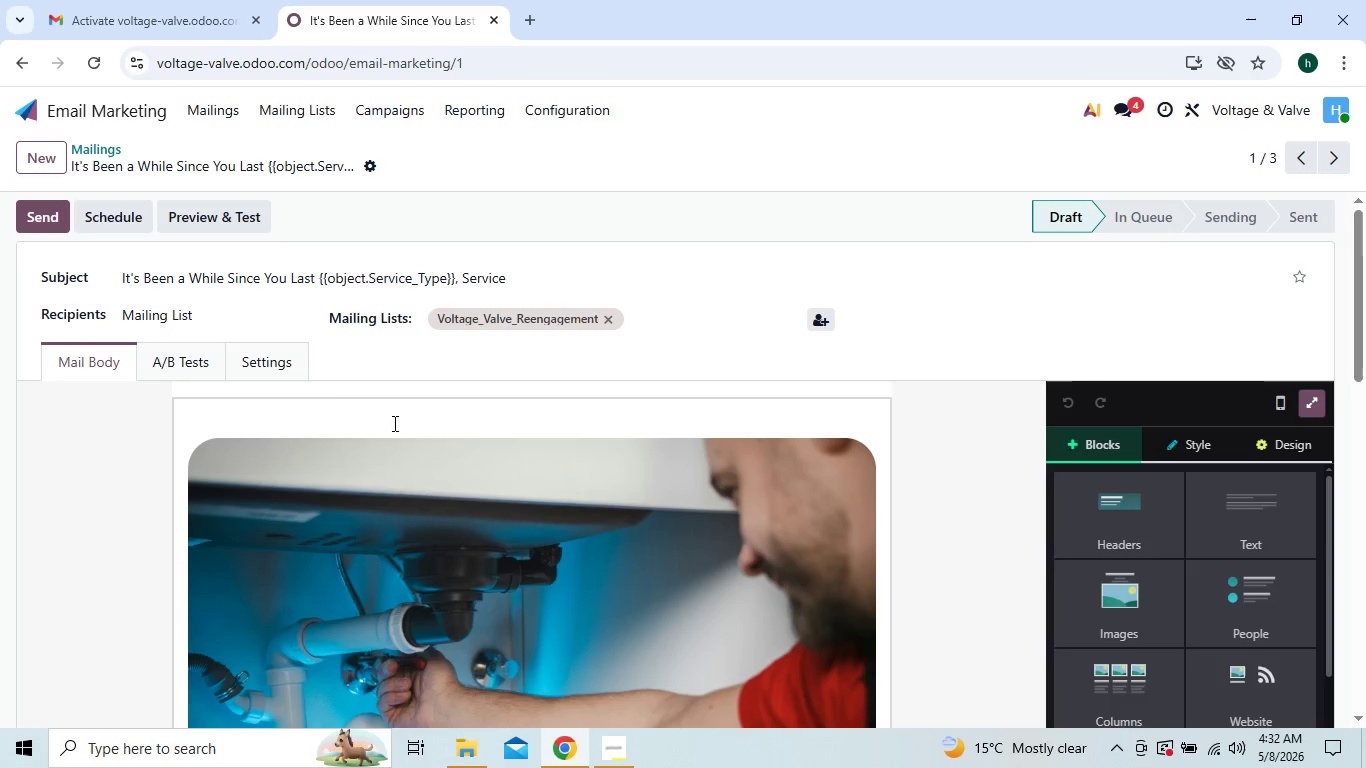 
scroll: coordinate [571, 437], scroll_direction: down, amount: 28.0
 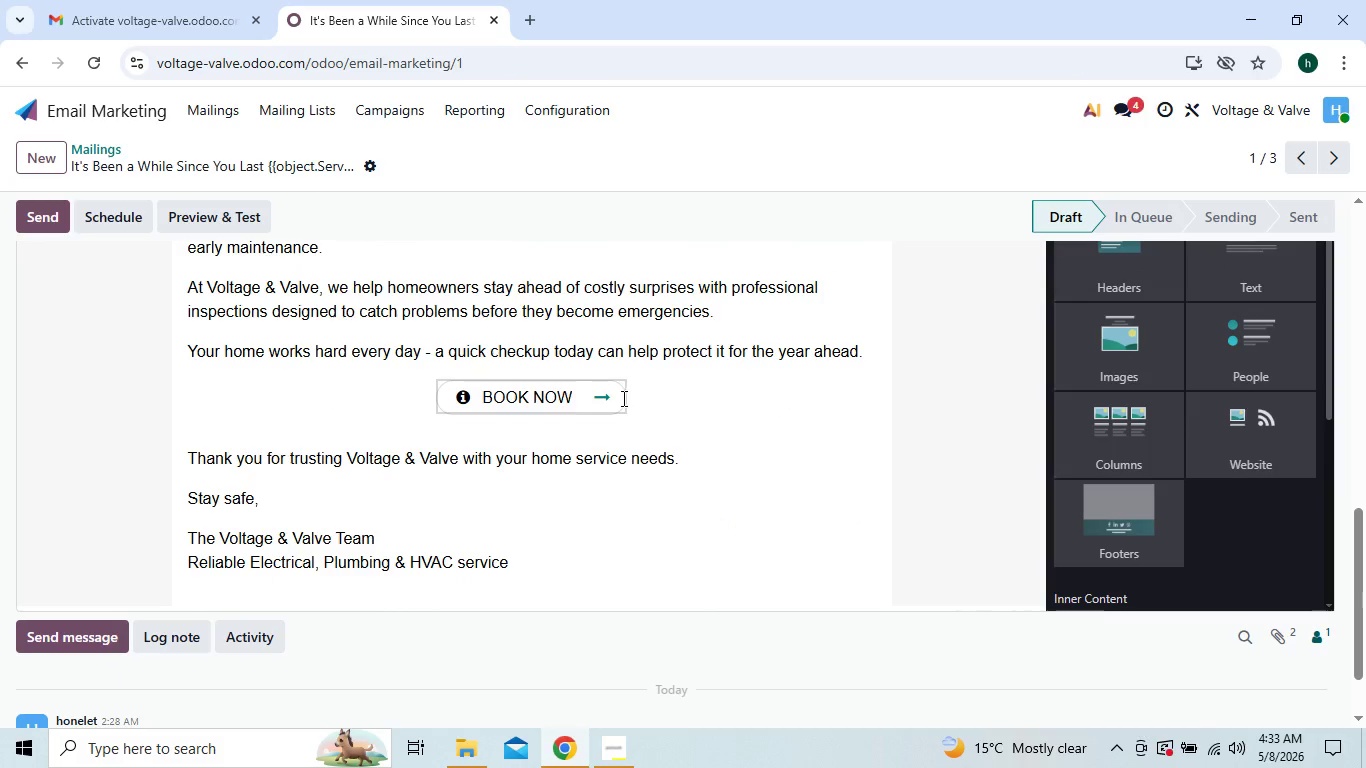 
left_click([618, 398])
 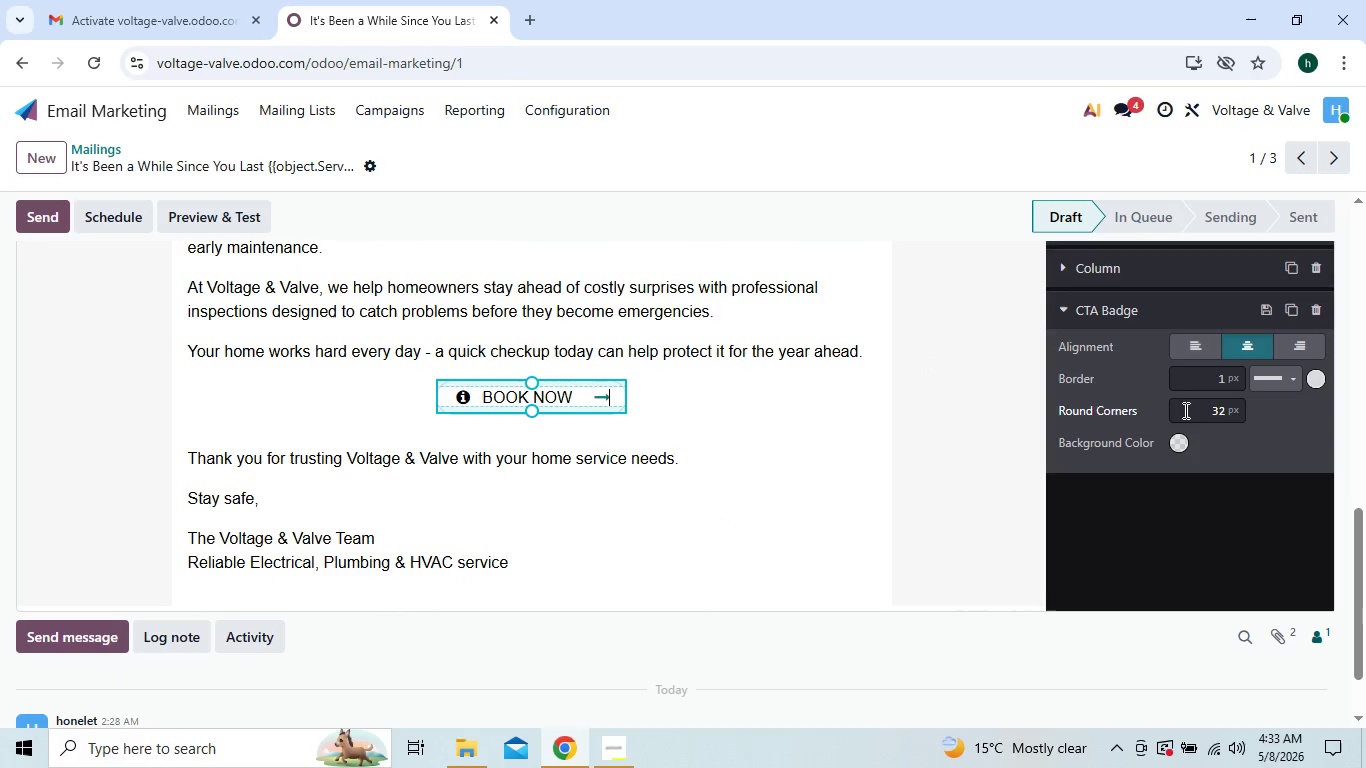 
left_click([1173, 441])
 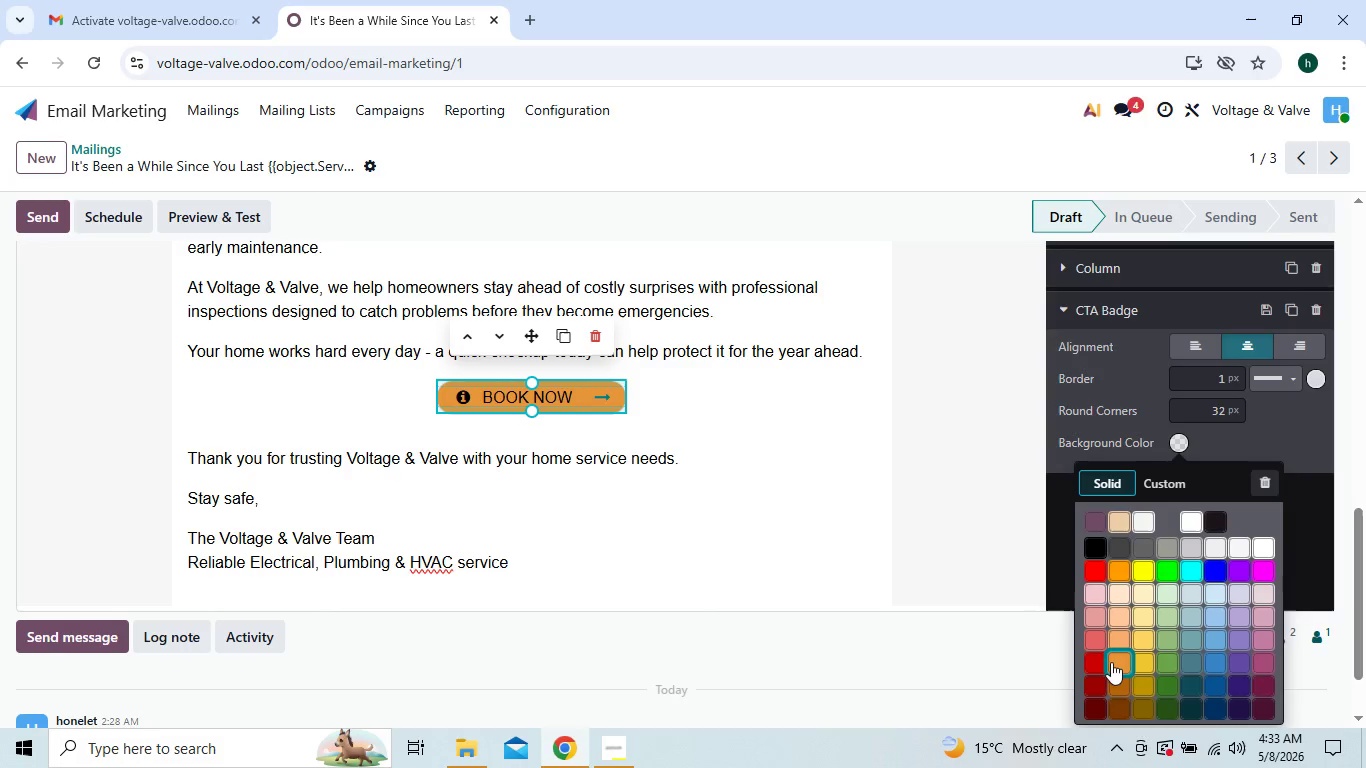 
left_click([1116, 678])
 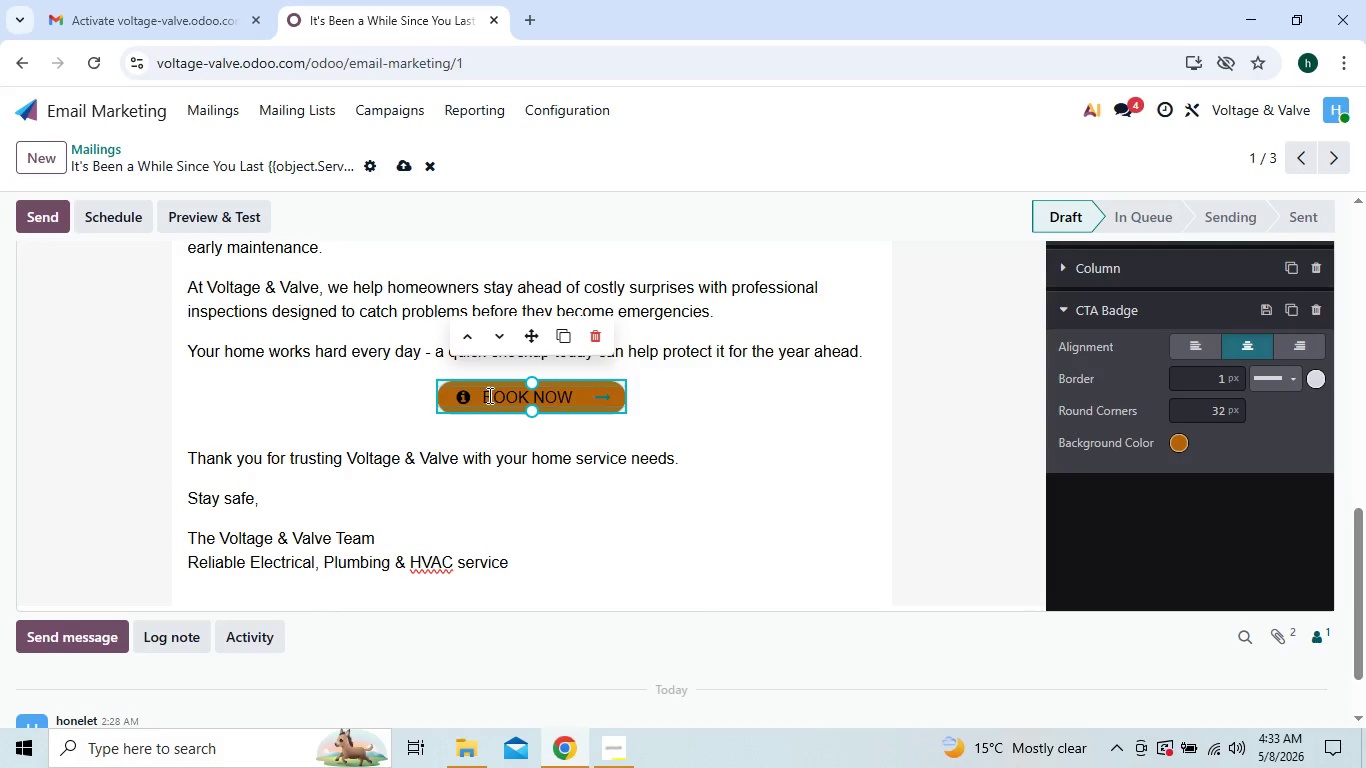 
left_click_drag(start_coordinate=[482, 396], to_coordinate=[587, 398])
 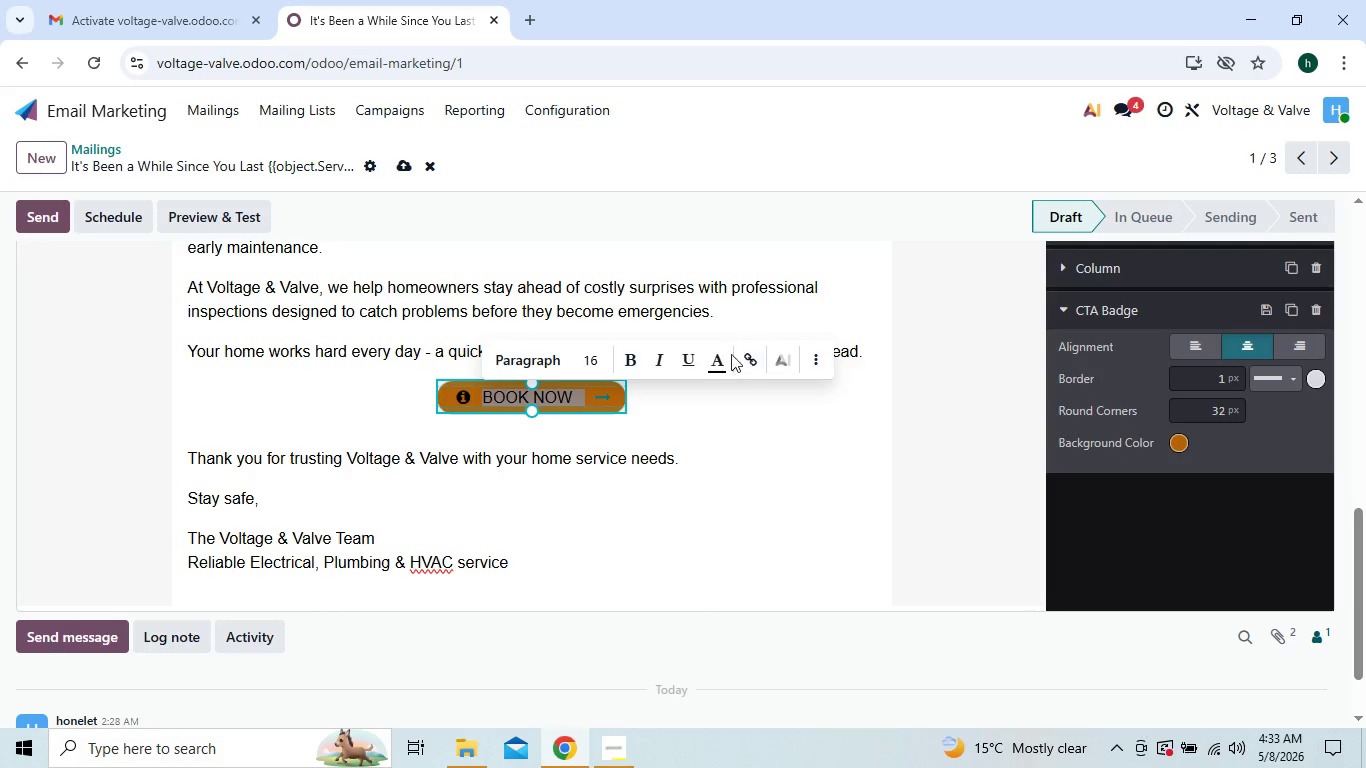 
left_click([710, 365])
 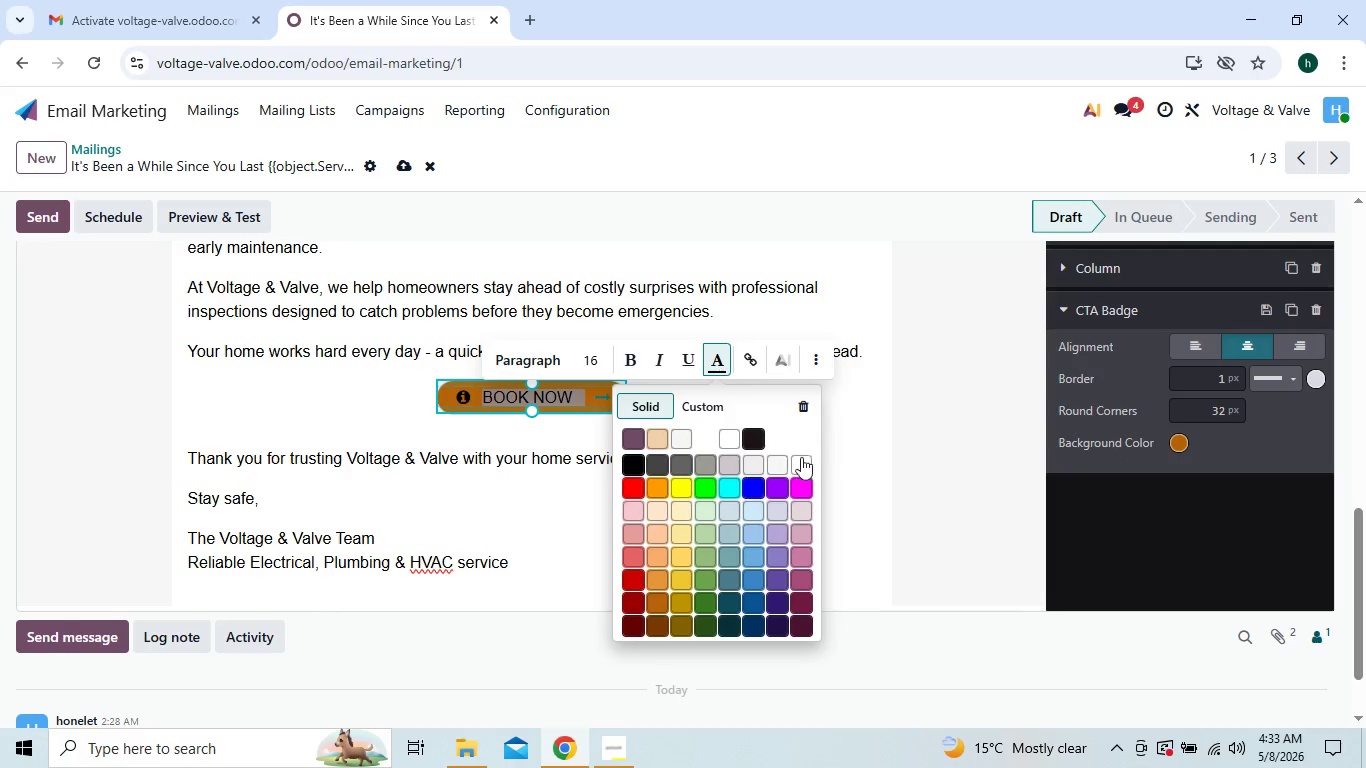 
left_click([800, 461])
 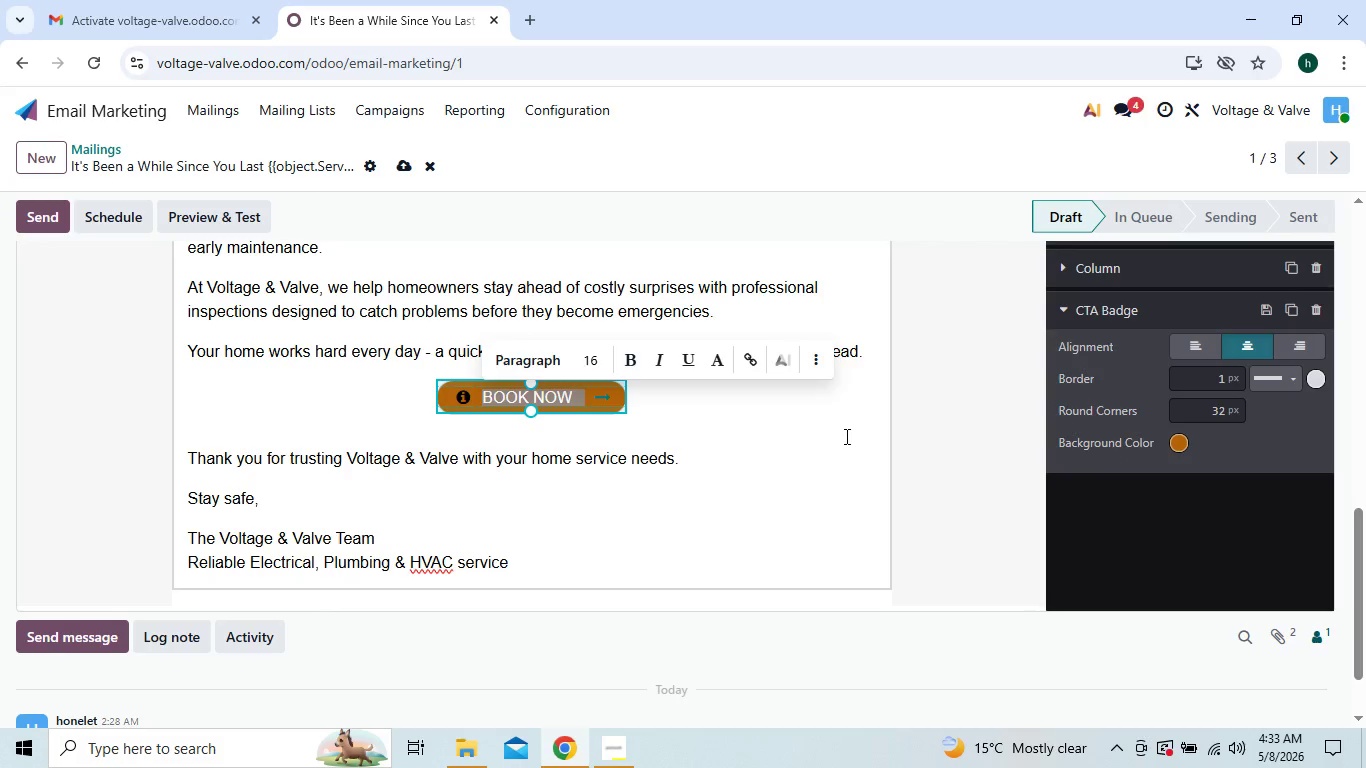 
left_click([846, 436])
 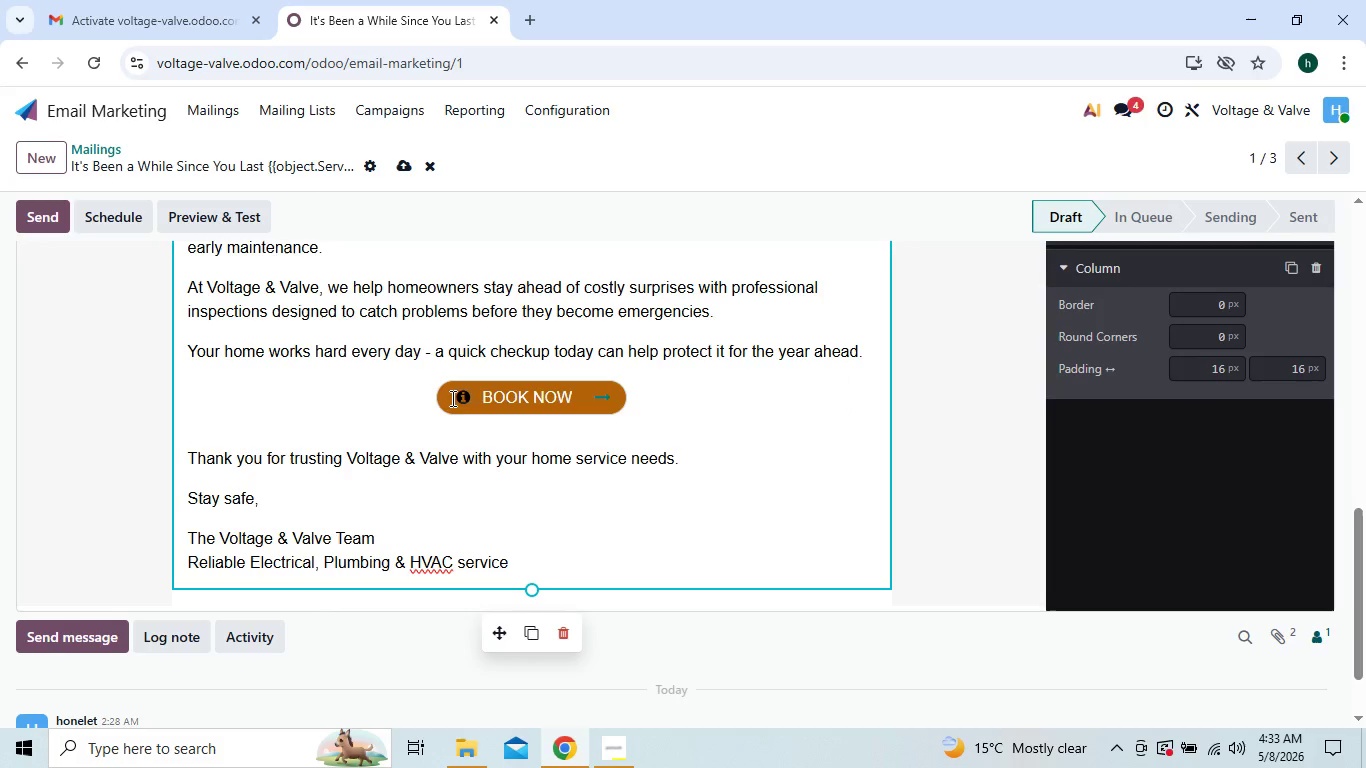 
left_click([451, 398])
 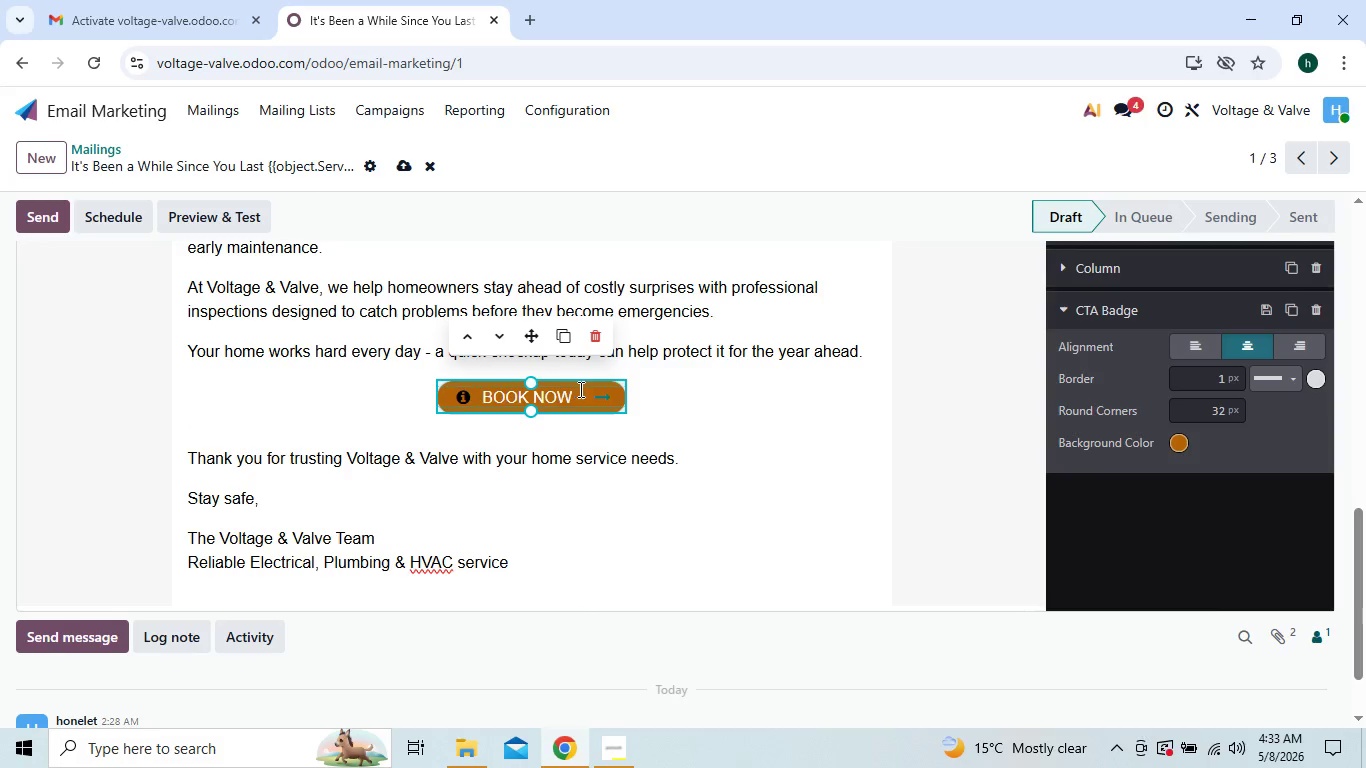 
key(Space)
 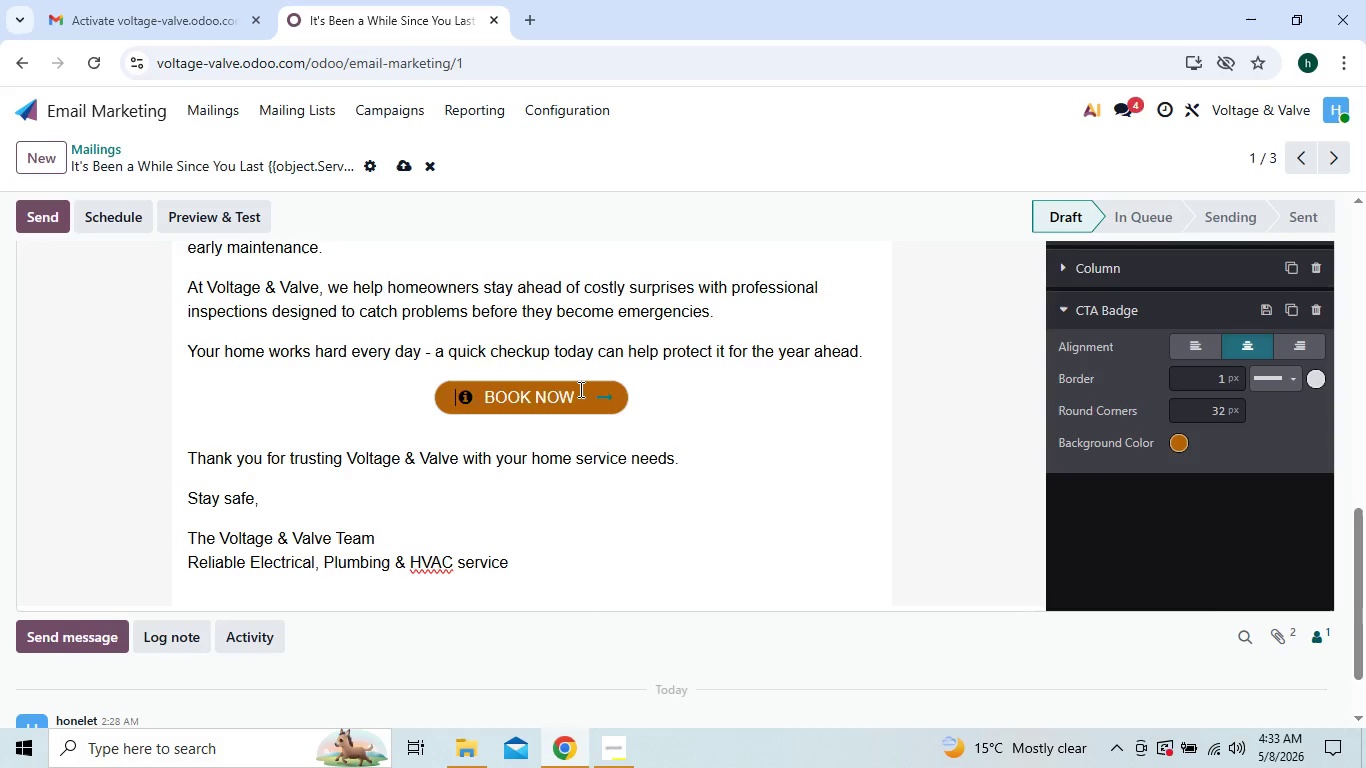 
key(Space)
 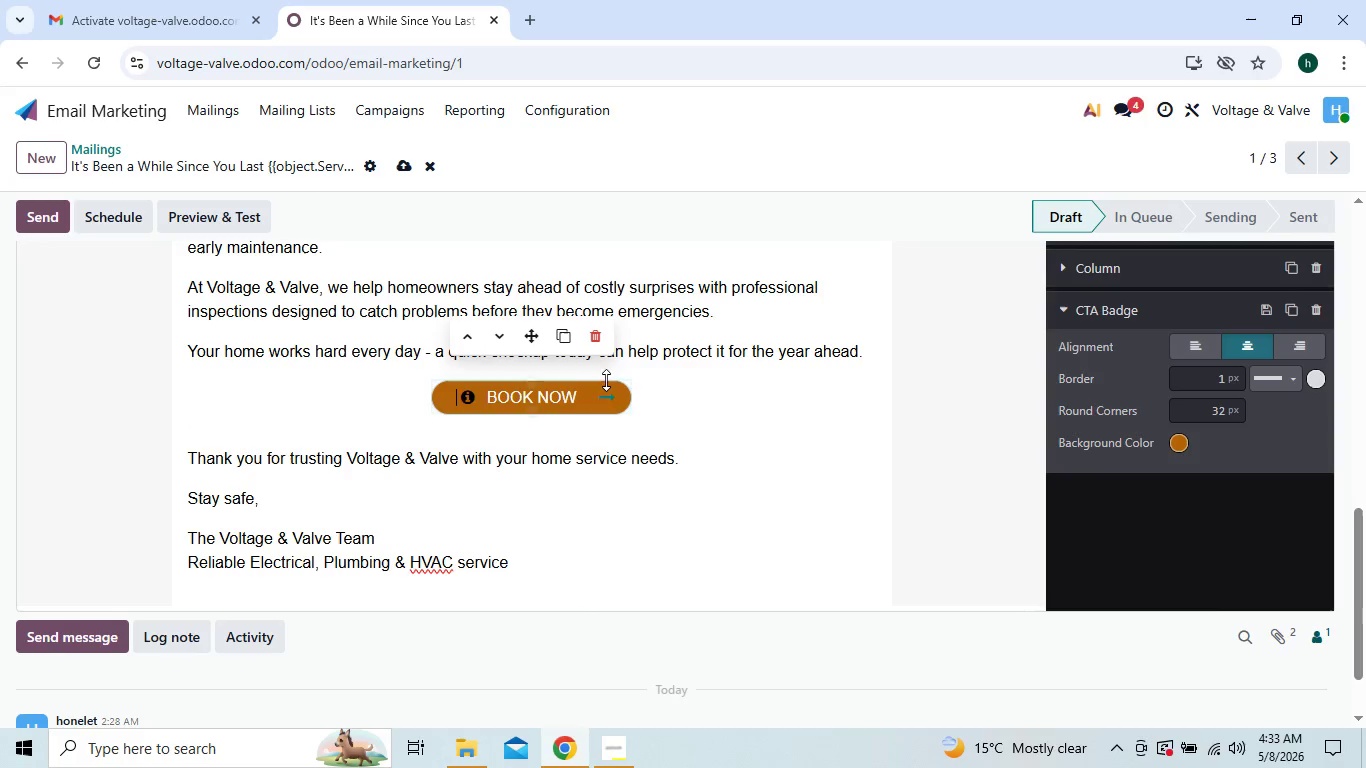 
key(Space)
 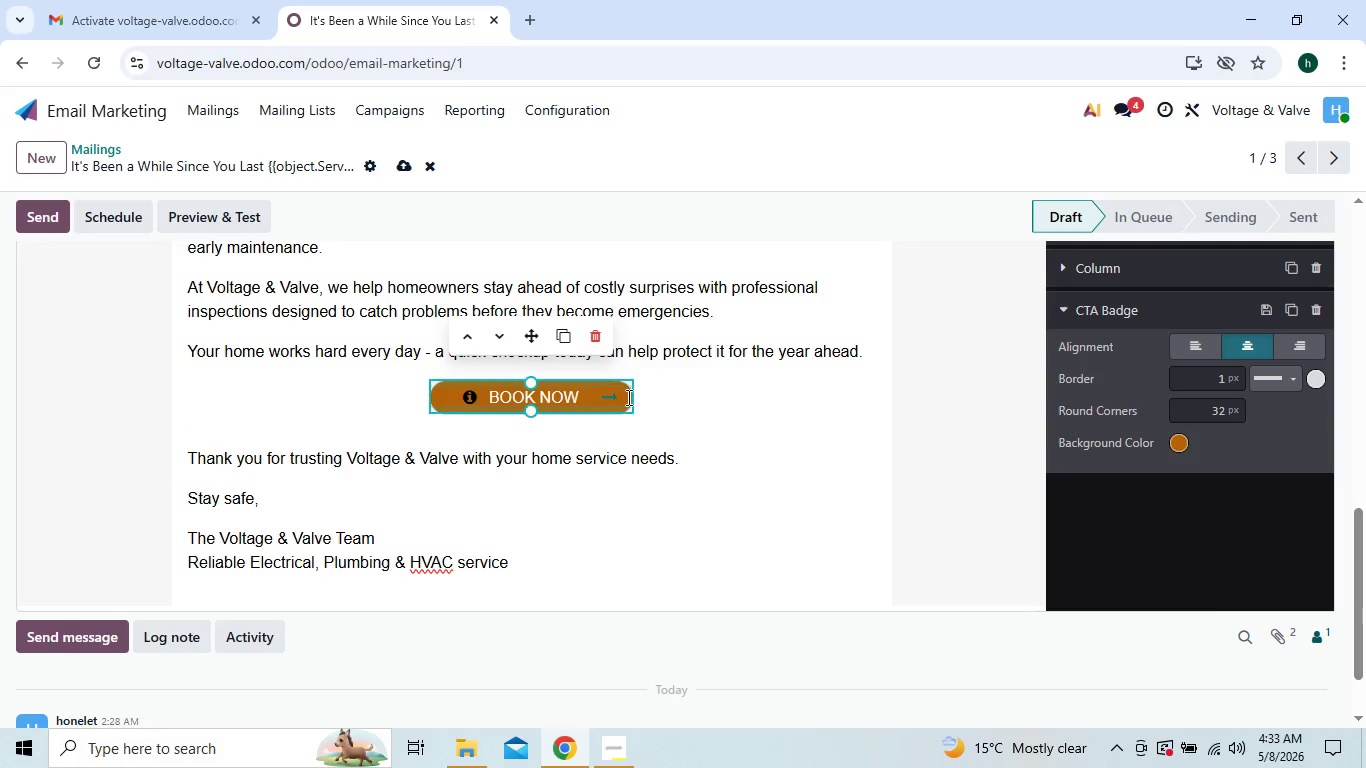 
left_click([627, 397])
 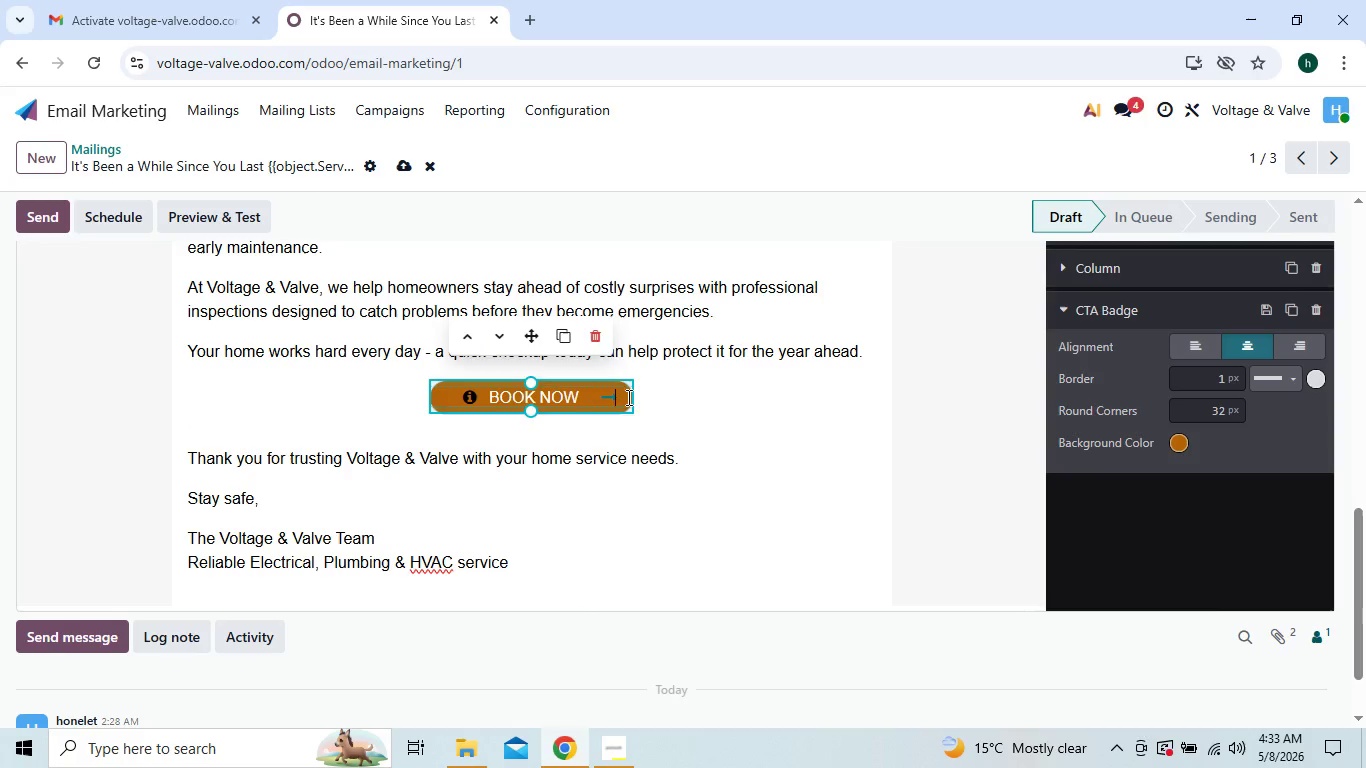 
key(Space)
 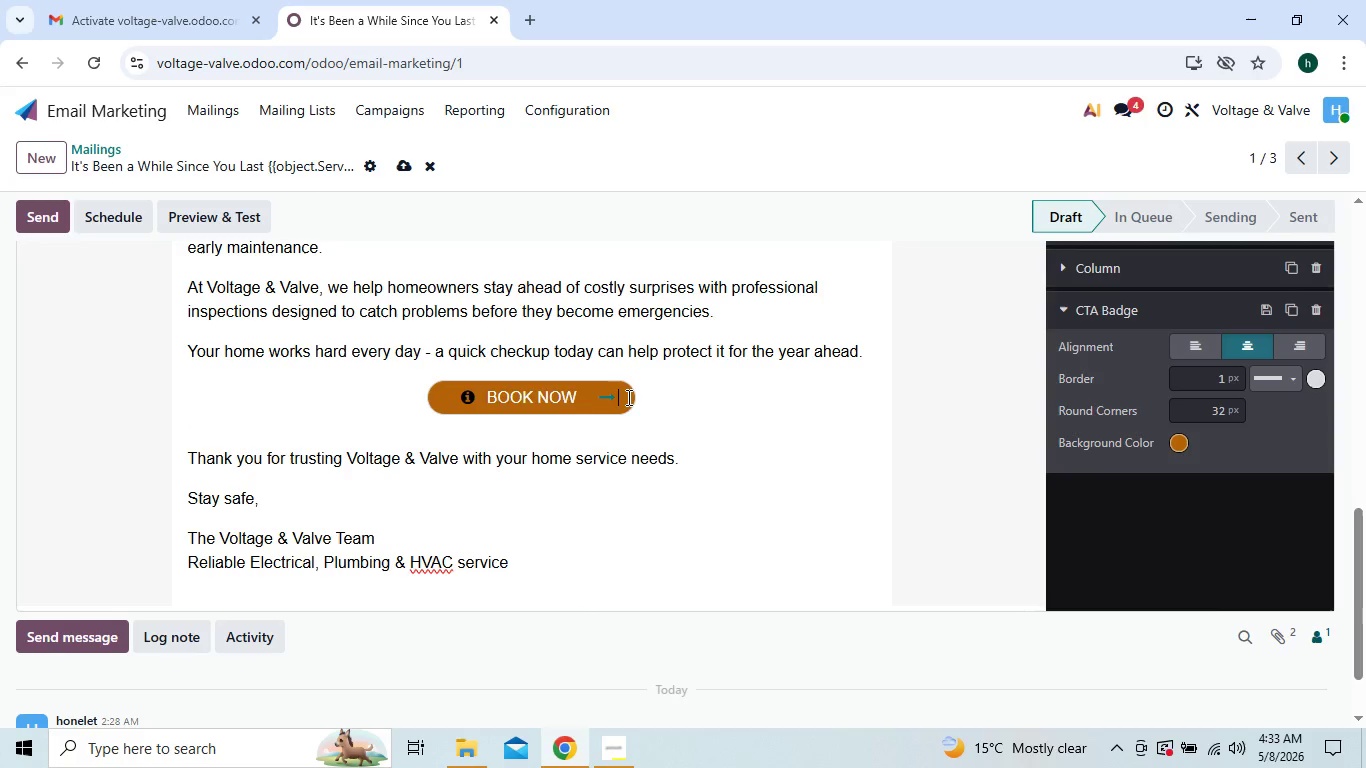 
key(Space)
 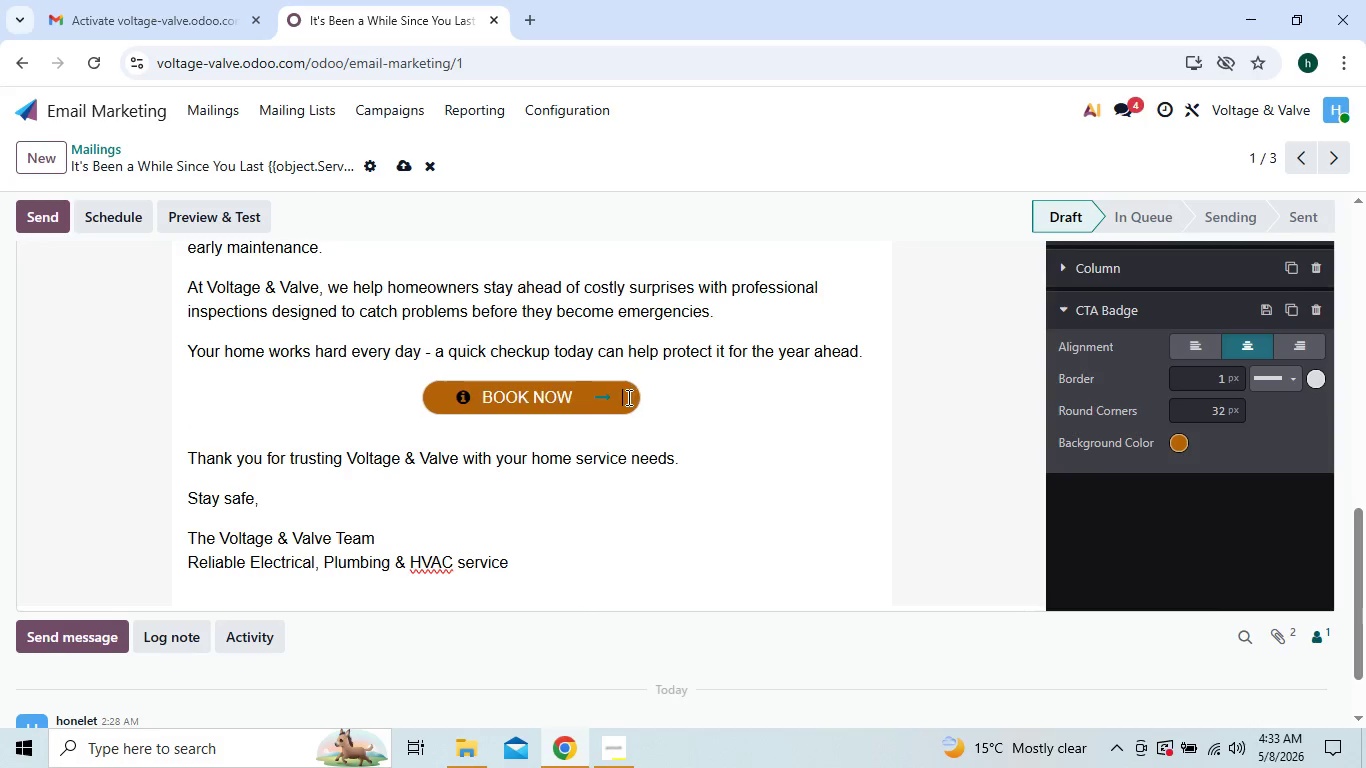 
key(Space)
 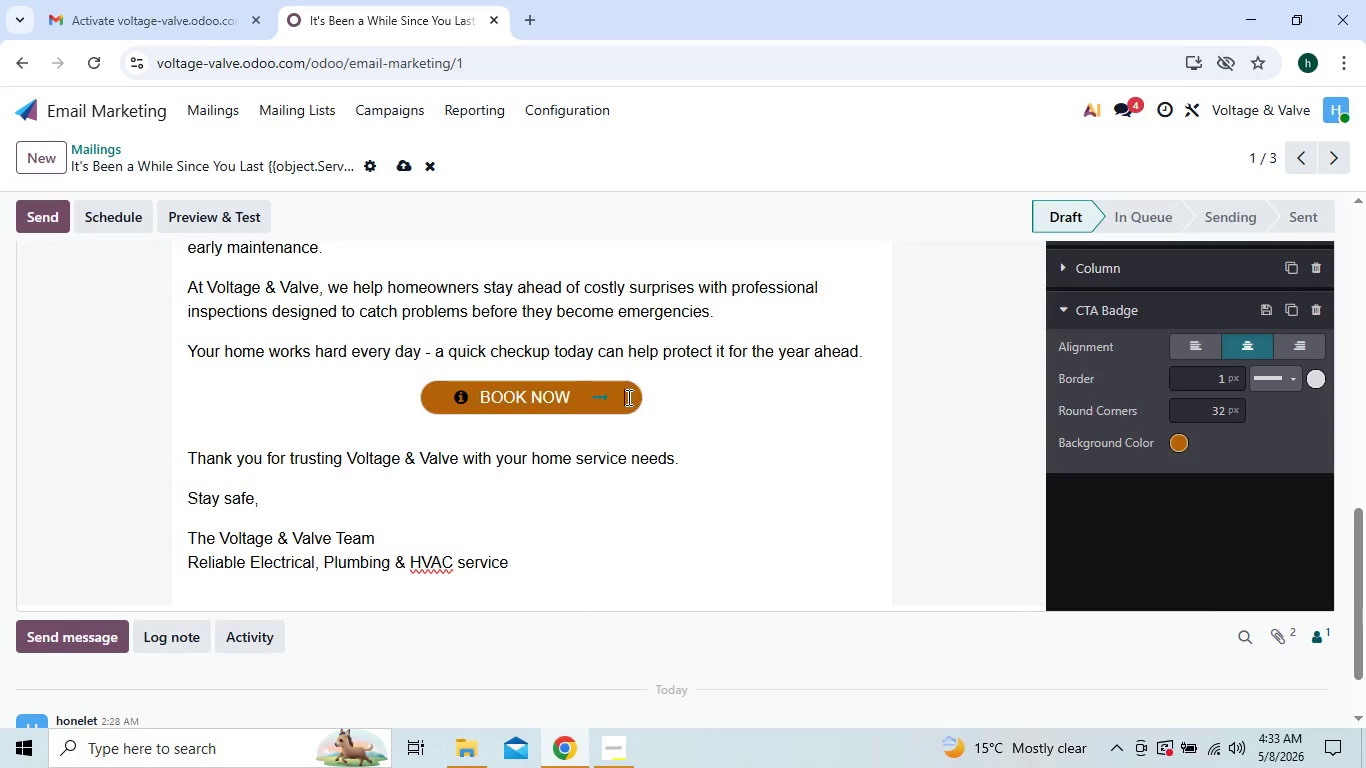 
key(Space)
 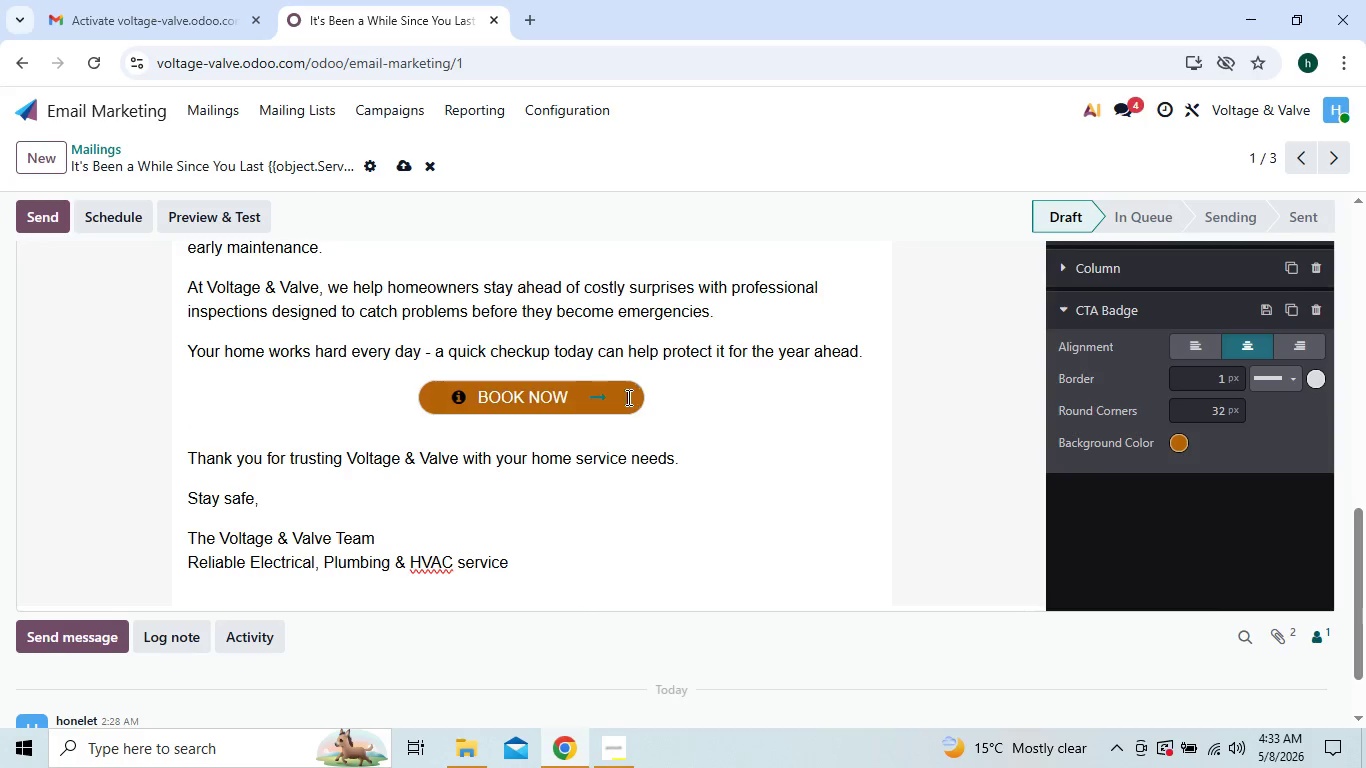 
key(Space)
 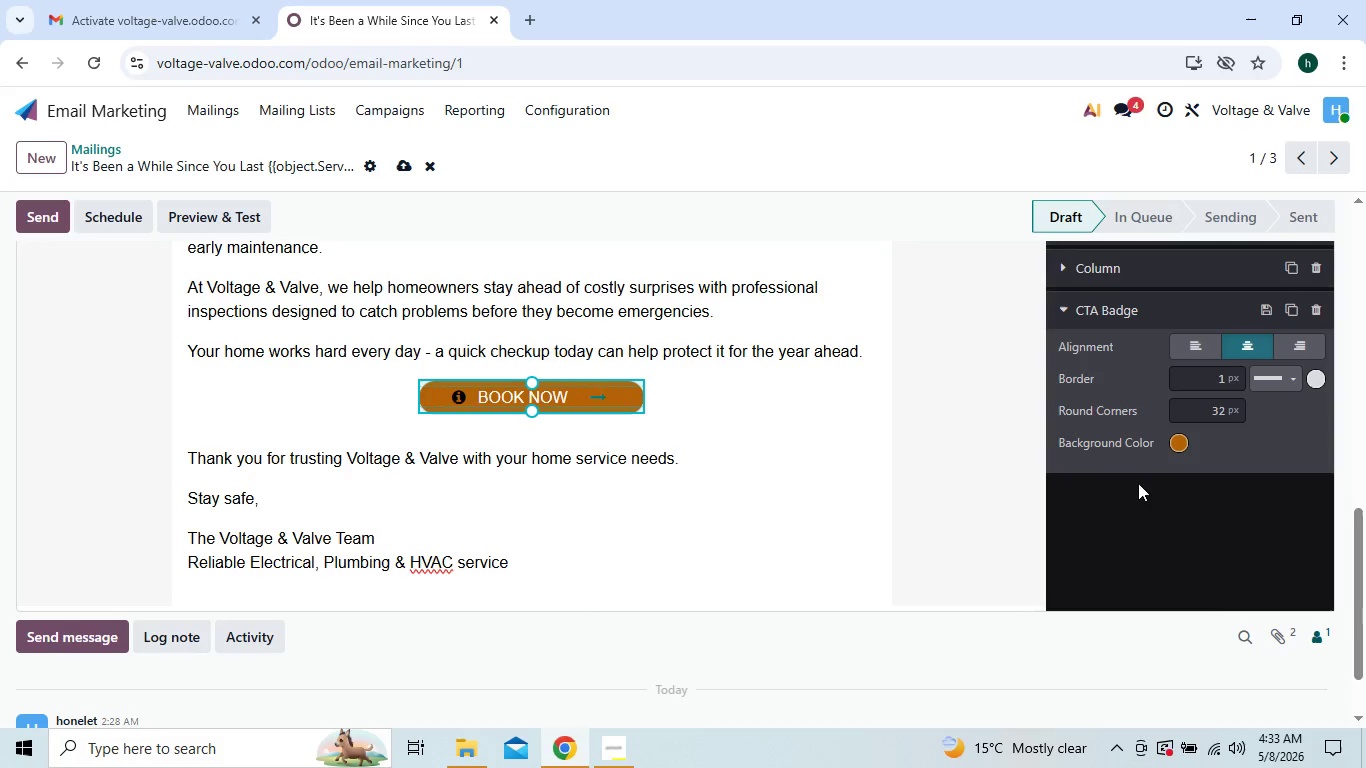 
left_click([1134, 512])
 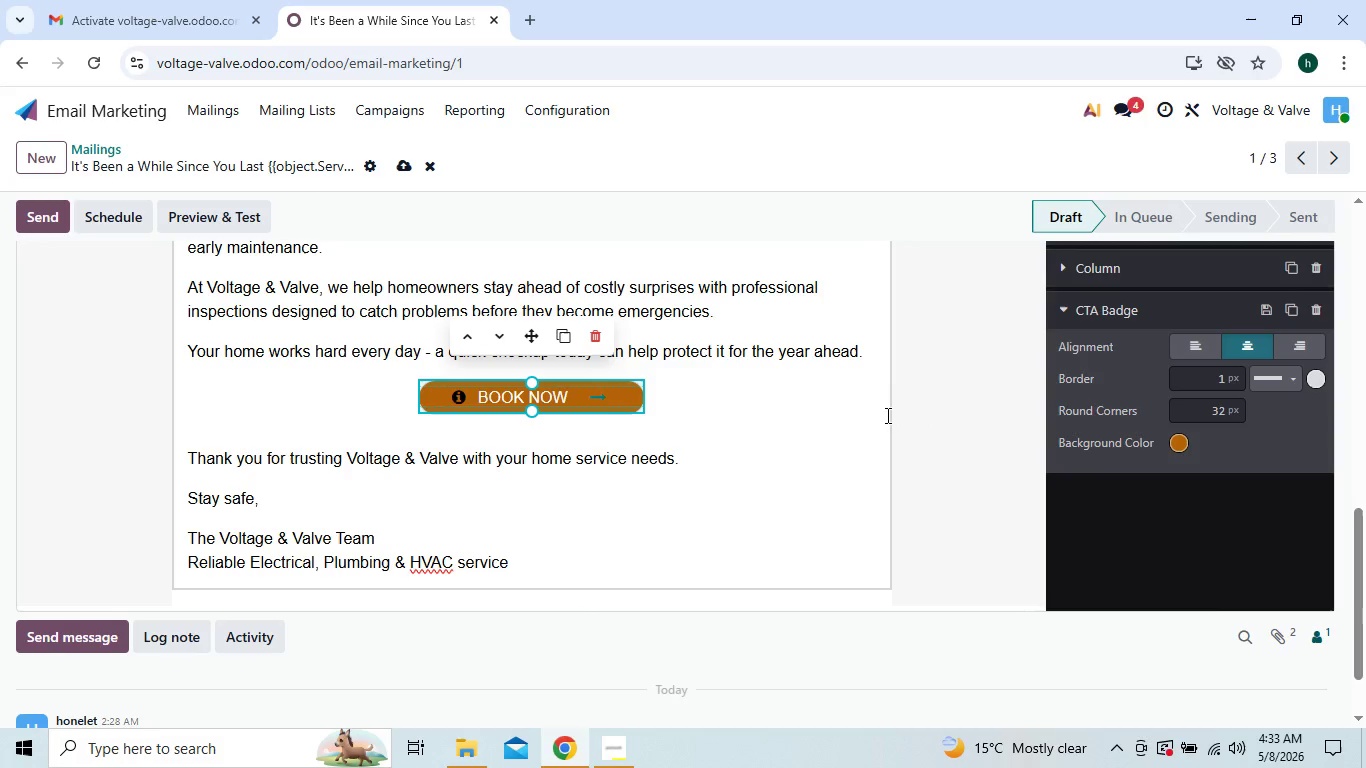 
left_click([886, 415])
 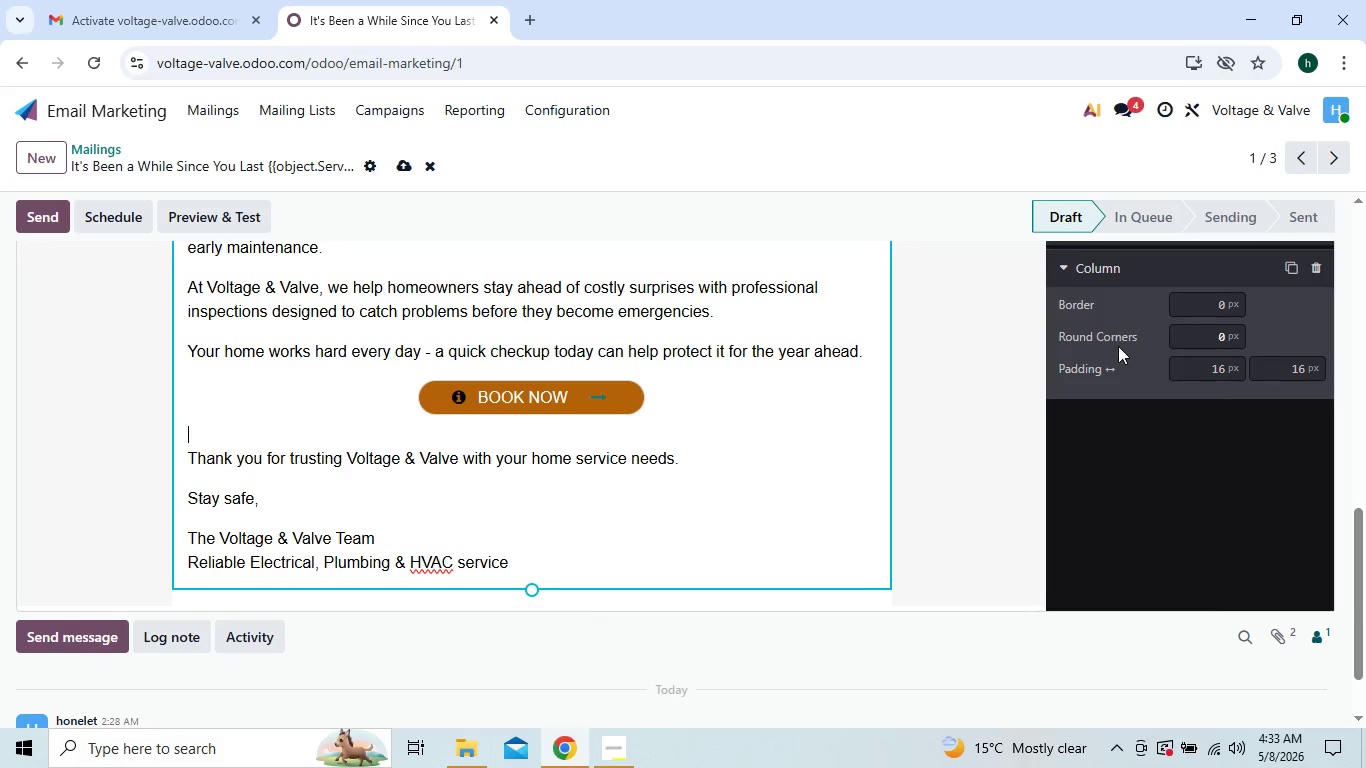 
scroll: coordinate [1140, 330], scroll_direction: up, amount: 4.0
 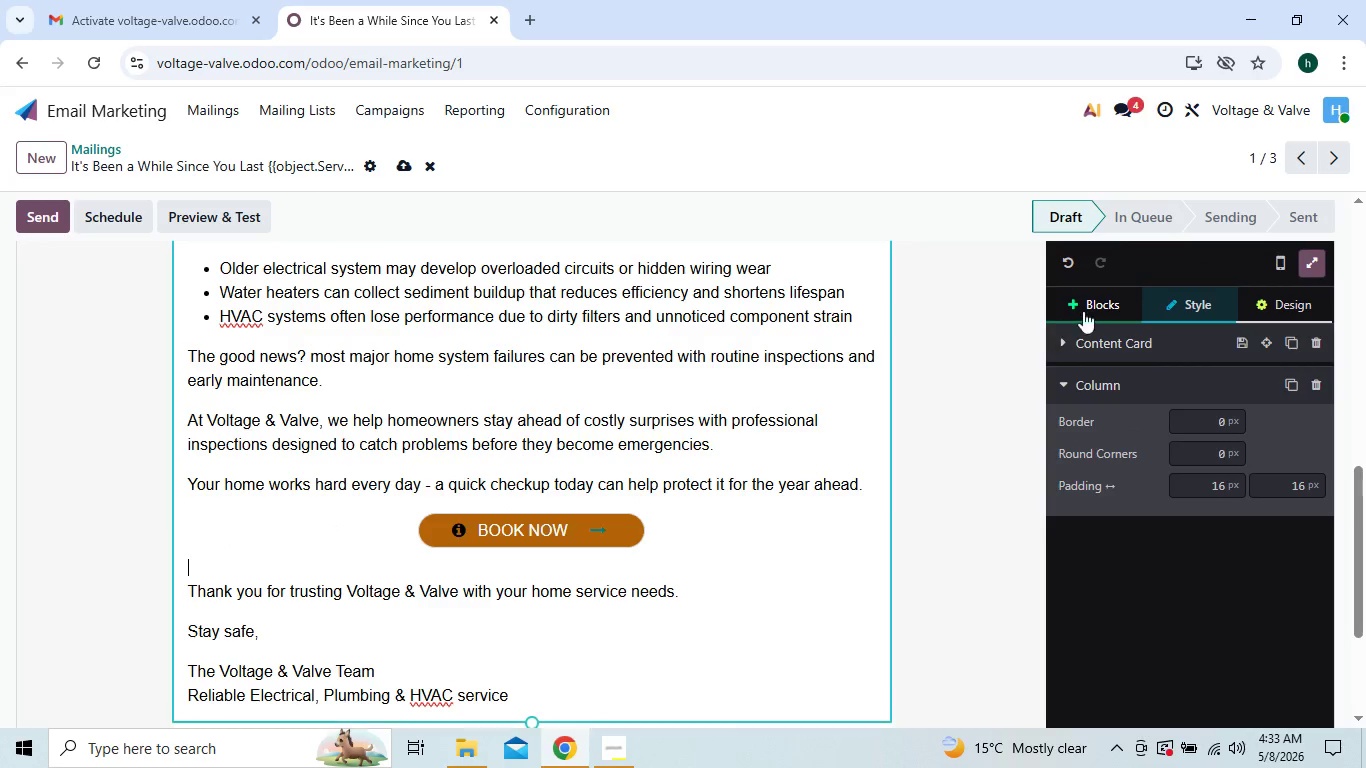 
left_click([1096, 305])
 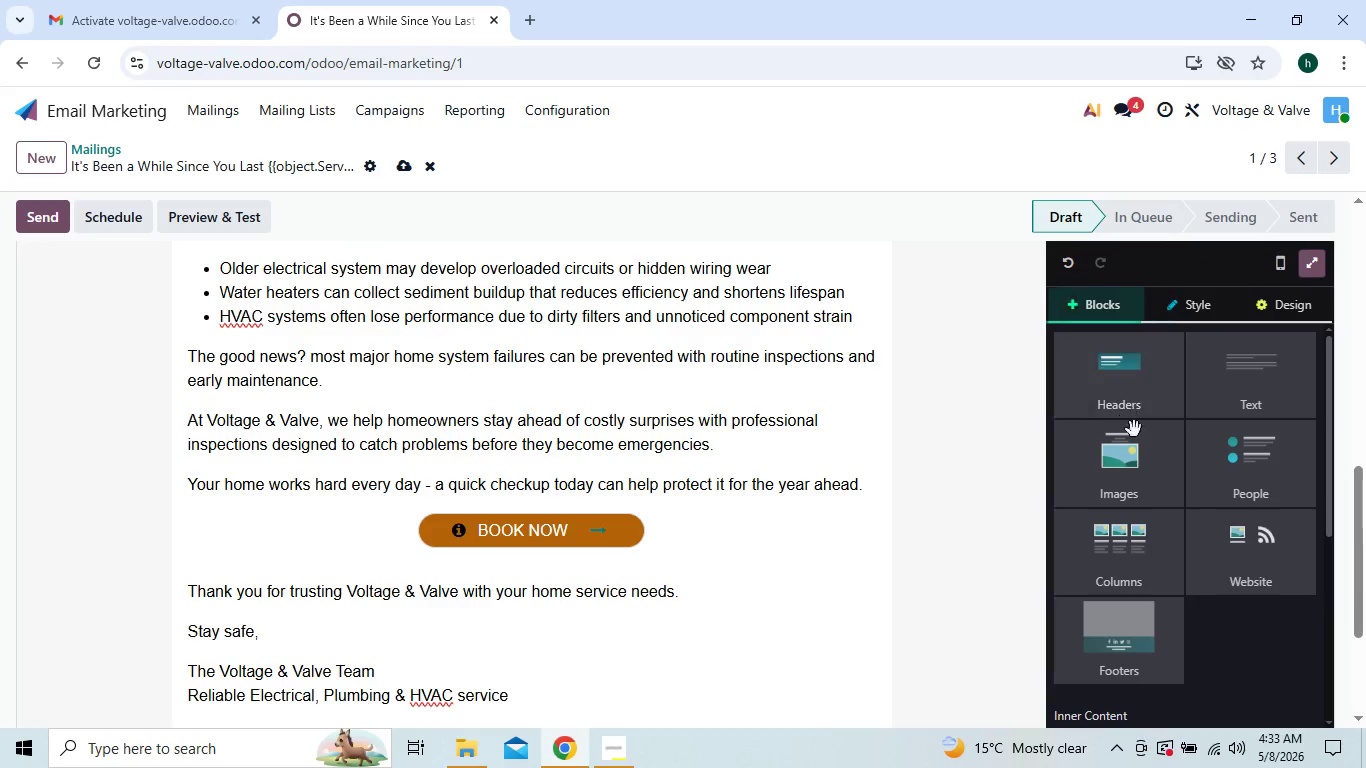 
scroll: coordinate [1133, 445], scroll_direction: down, amount: 3.0
 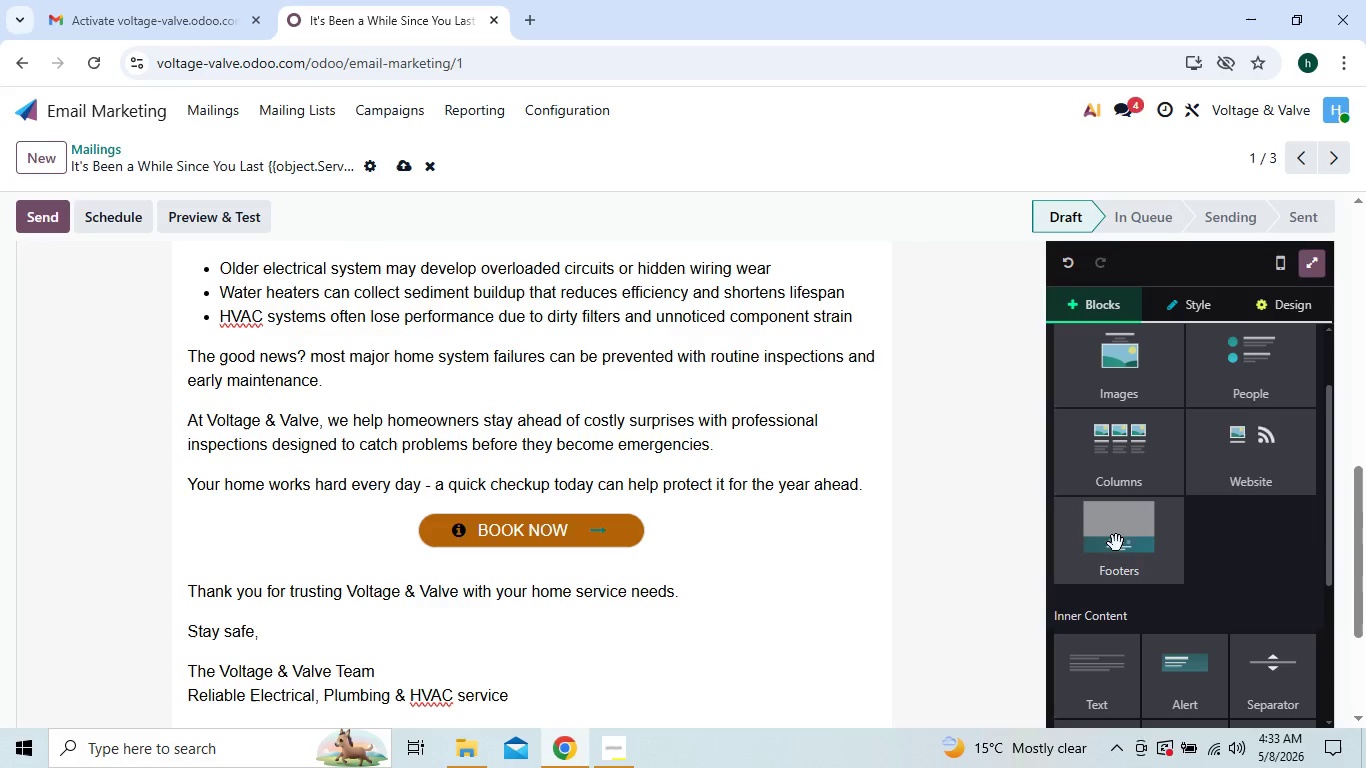 
left_click([1117, 546])
 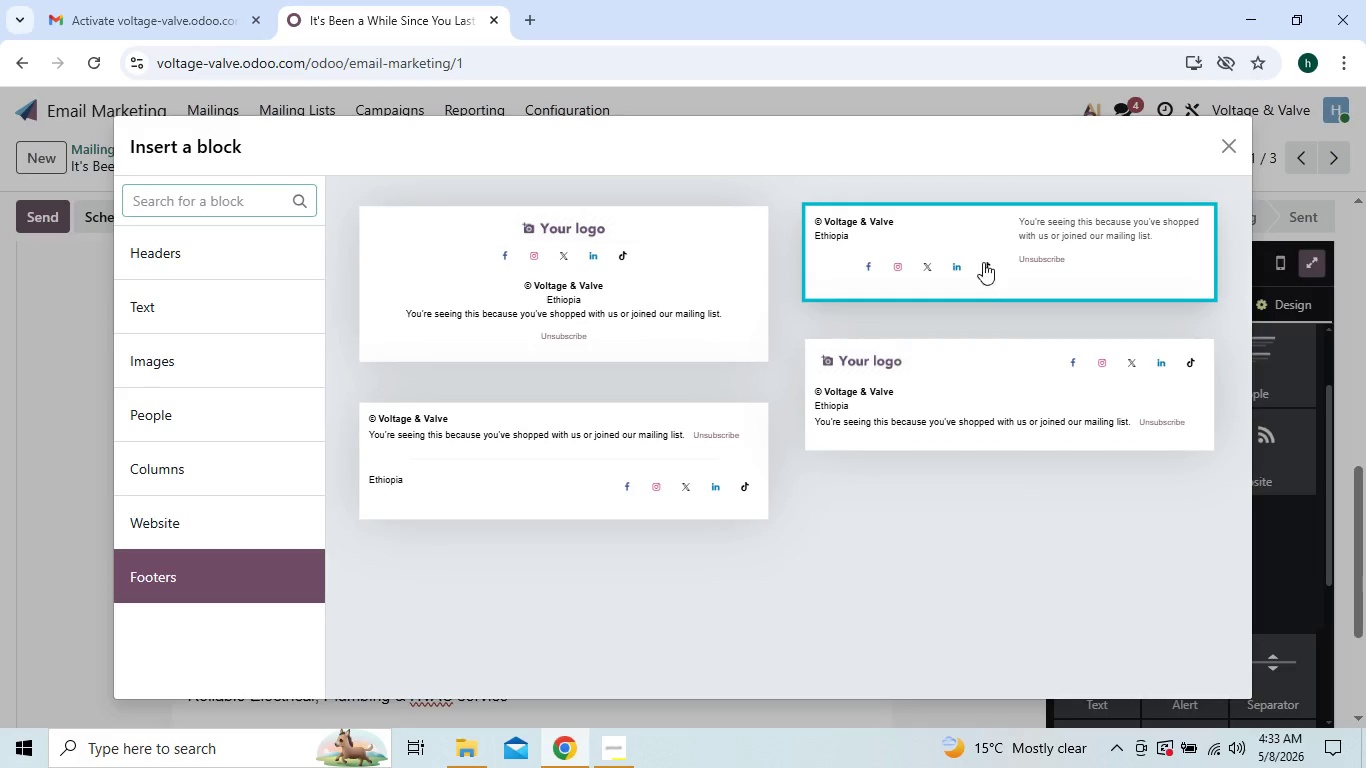 
left_click([983, 270])
 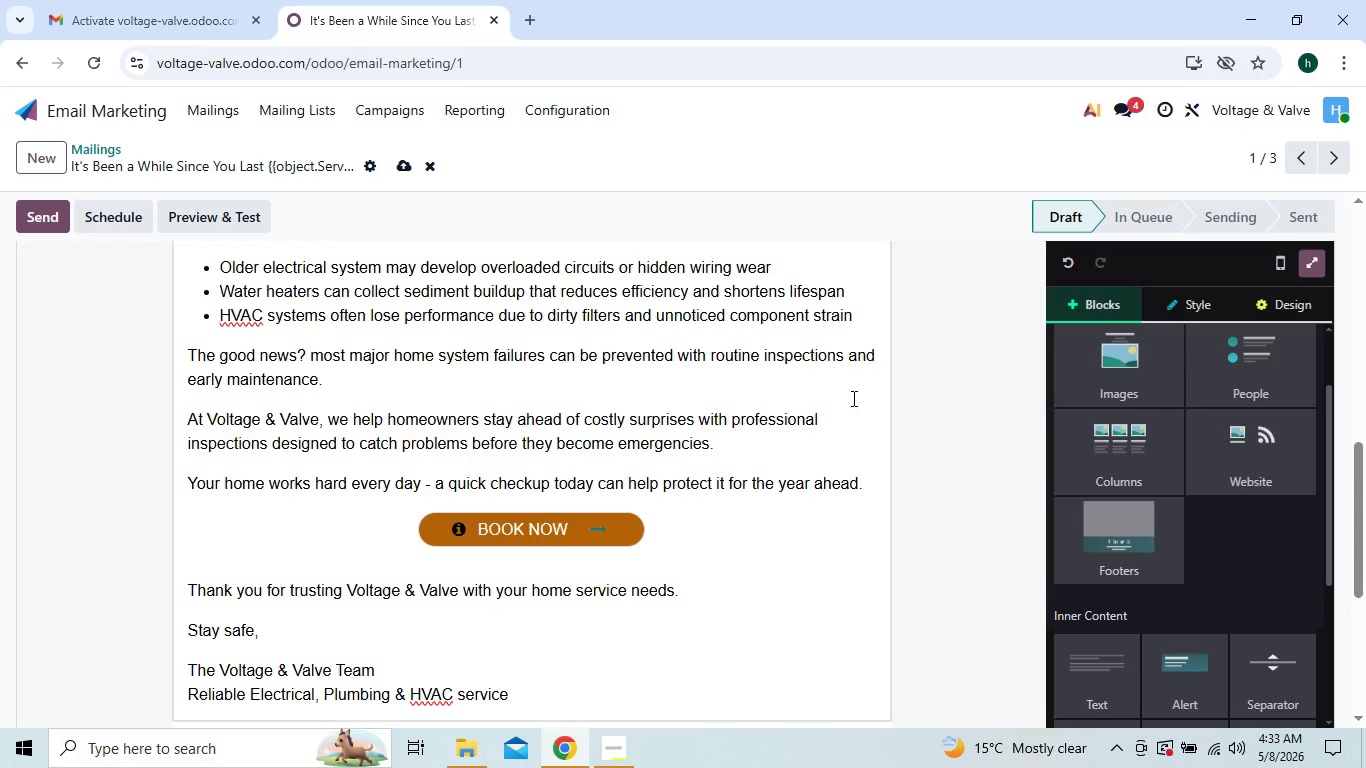 
scroll: coordinate [832, 406], scroll_direction: down, amount: 6.0
 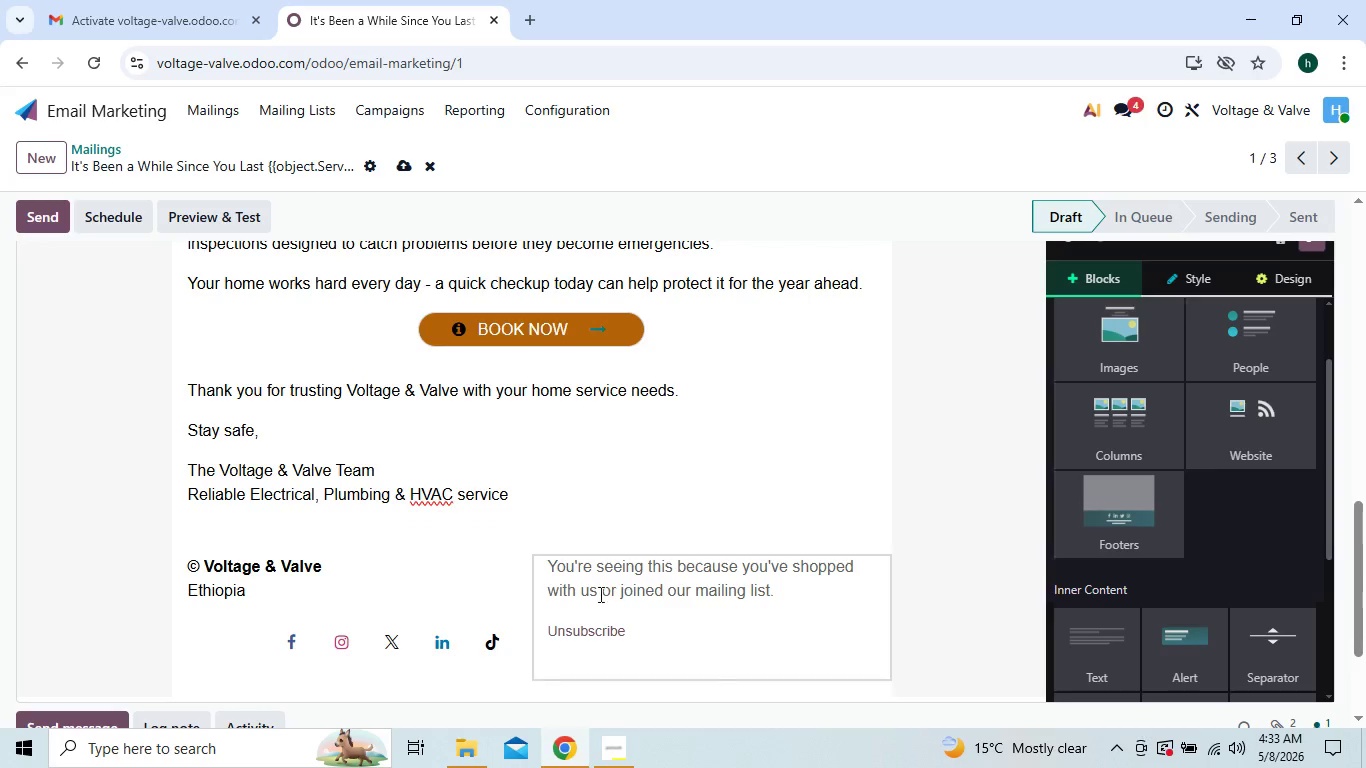 
left_click_drag(start_coordinate=[543, 634], to_coordinate=[622, 630])
 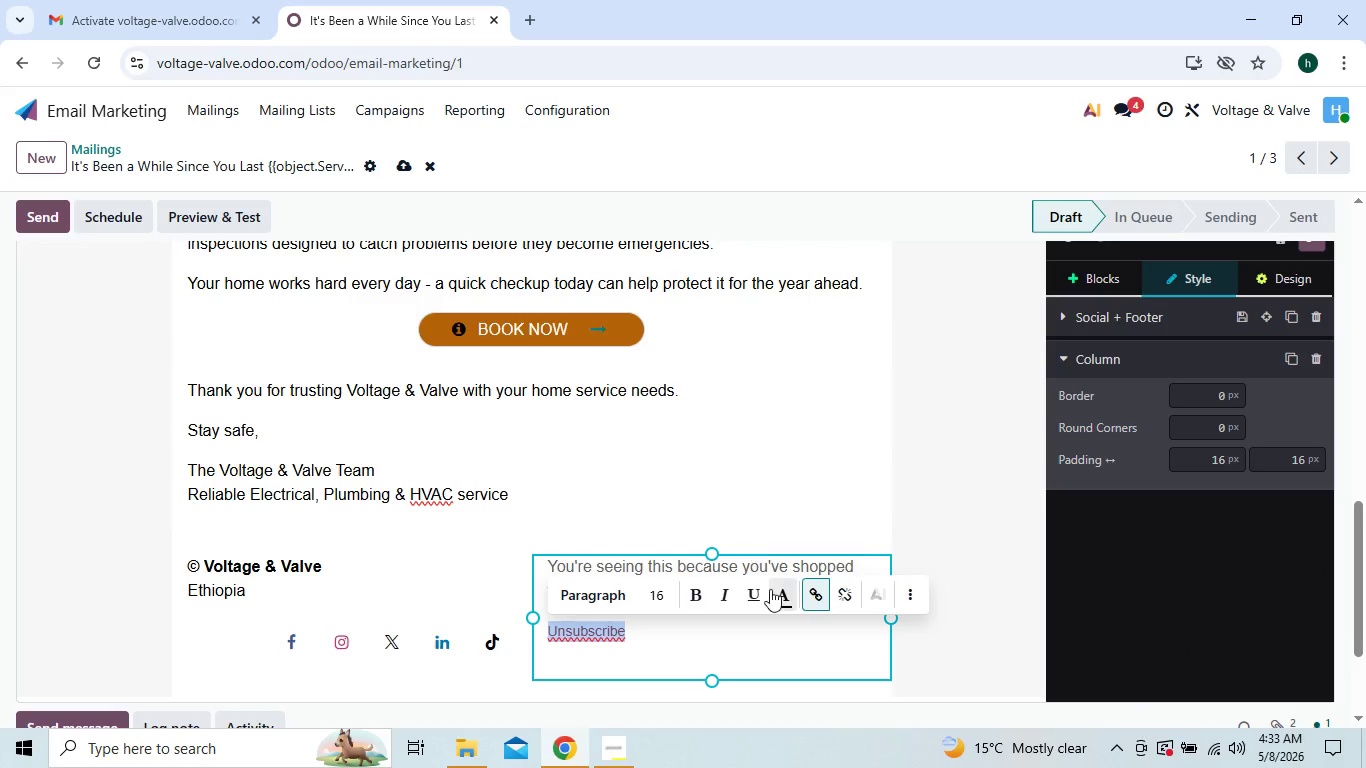 
left_click([772, 592])
 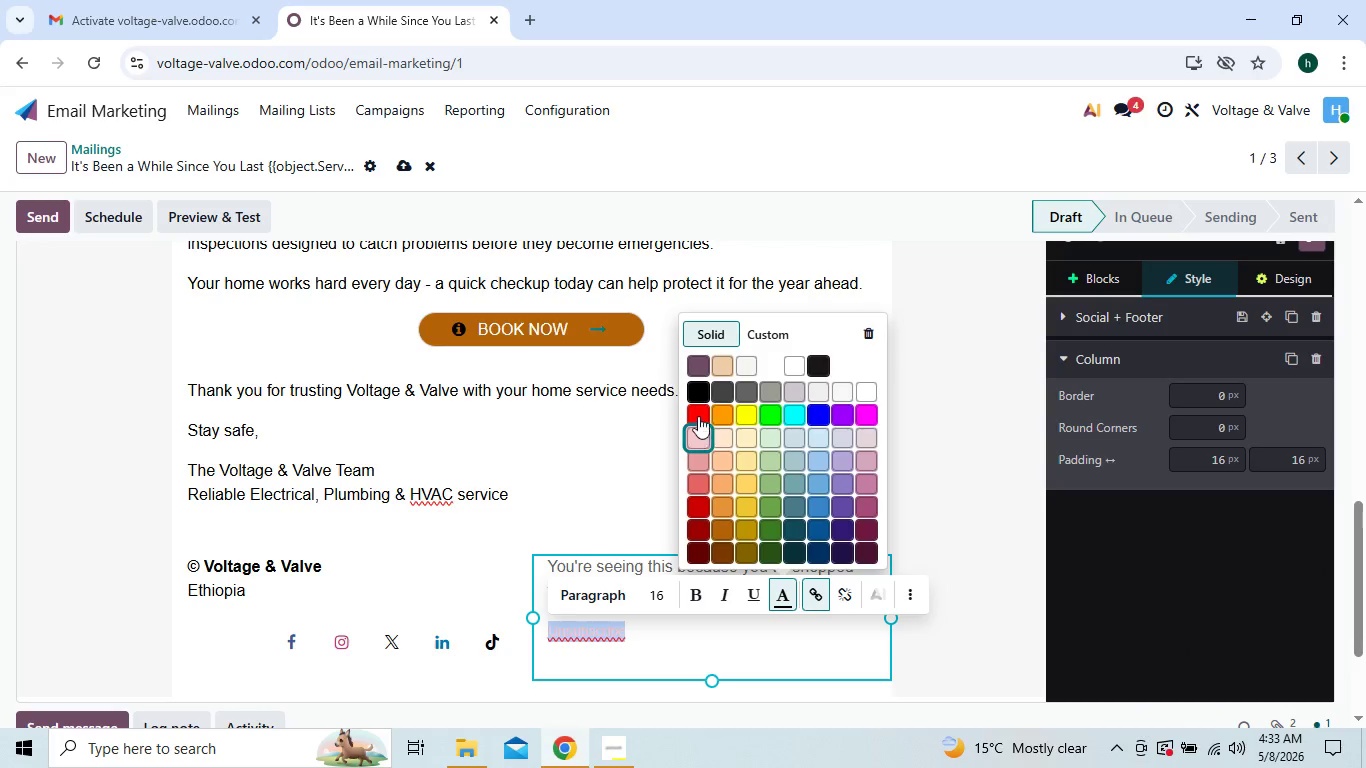 
left_click([698, 416])
 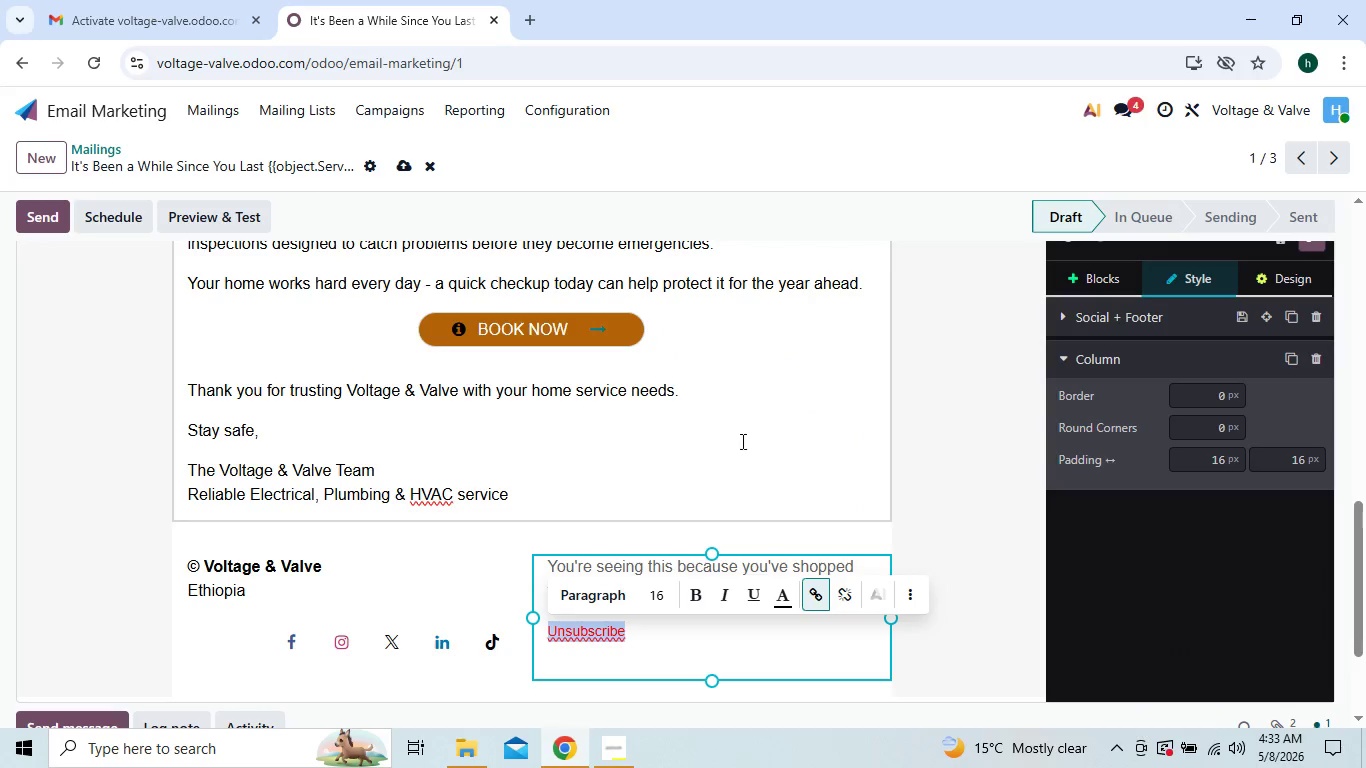 
left_click([741, 450])
 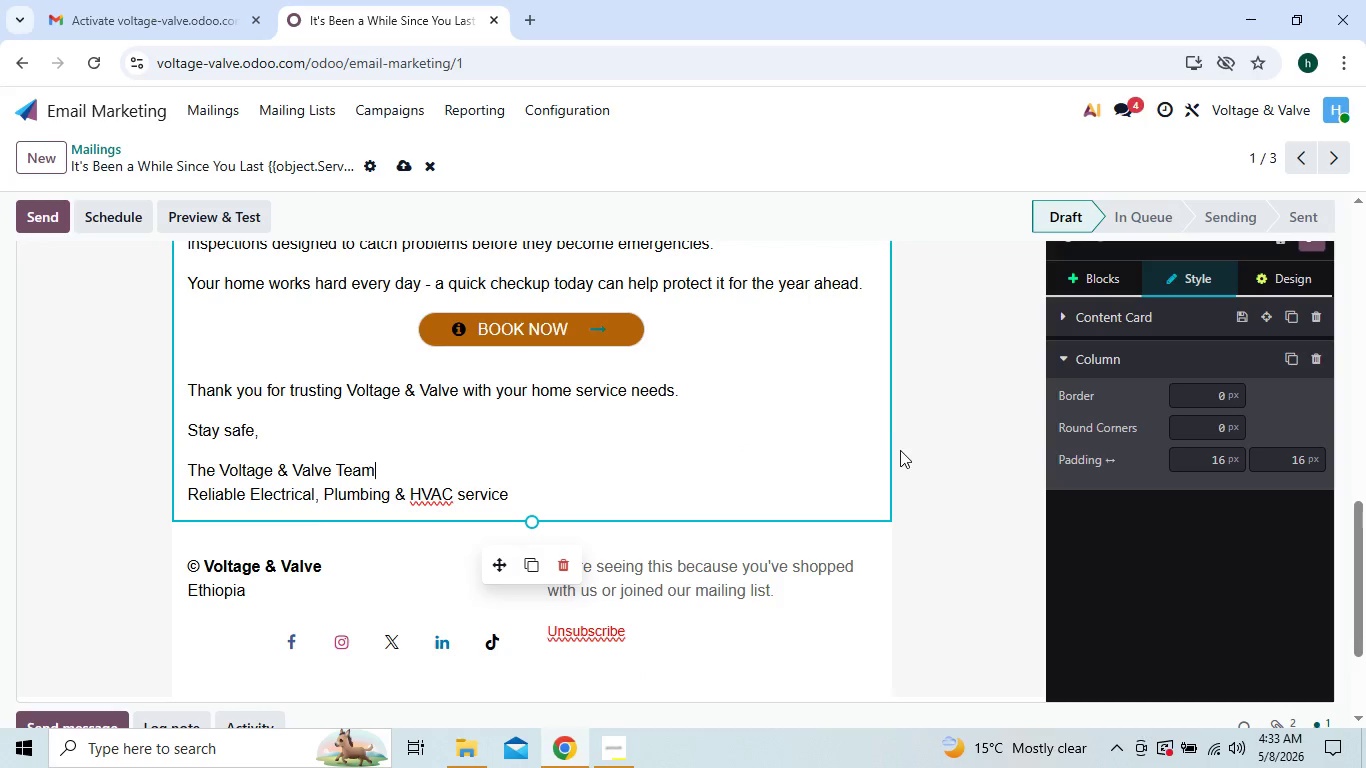 
left_click([908, 444])
 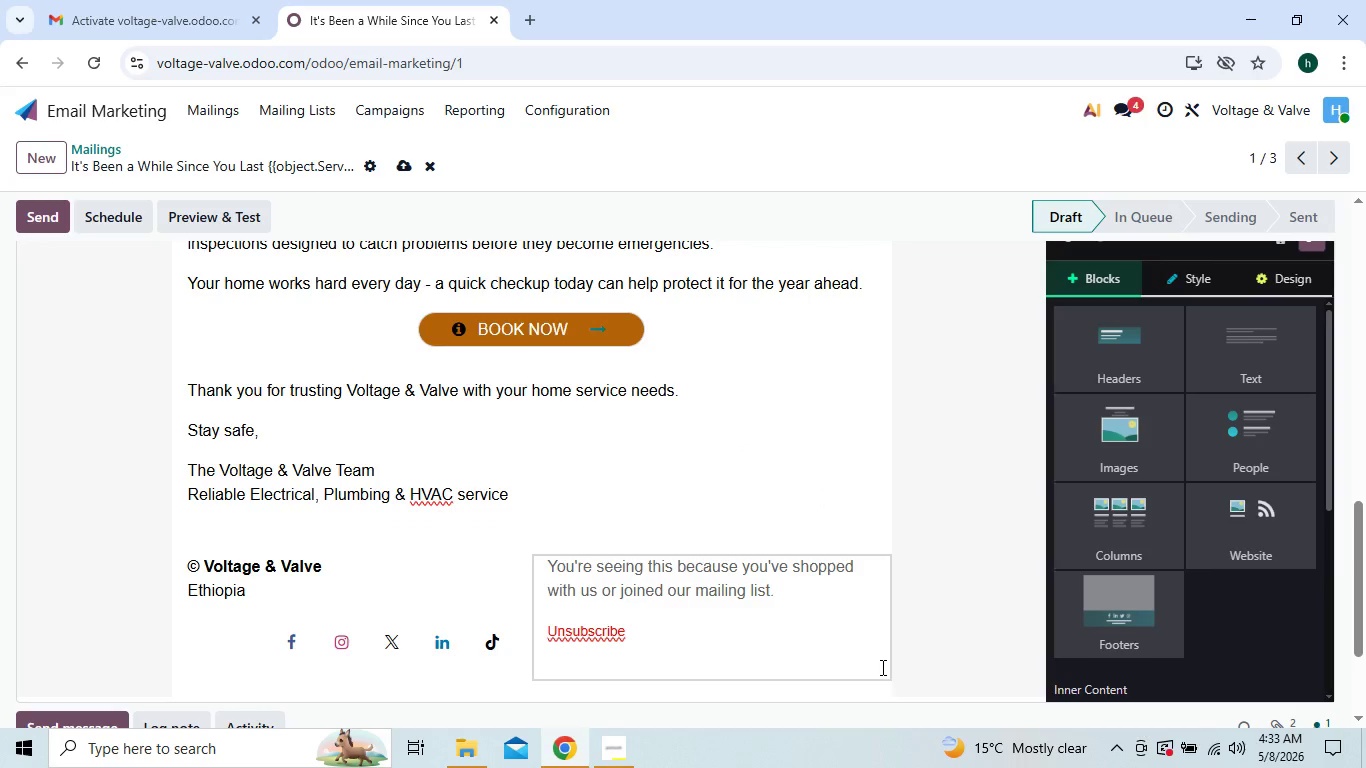 
left_click([882, 673])
 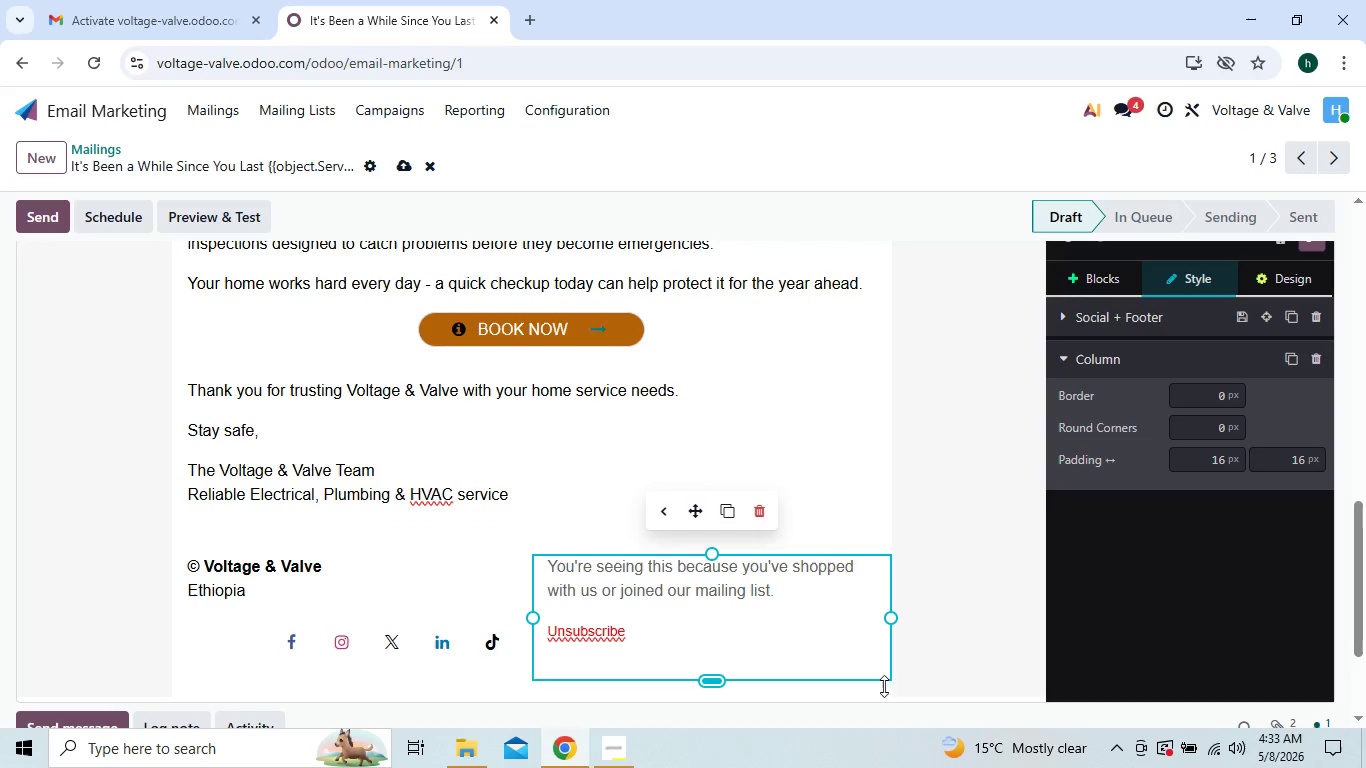 
left_click([884, 682])
 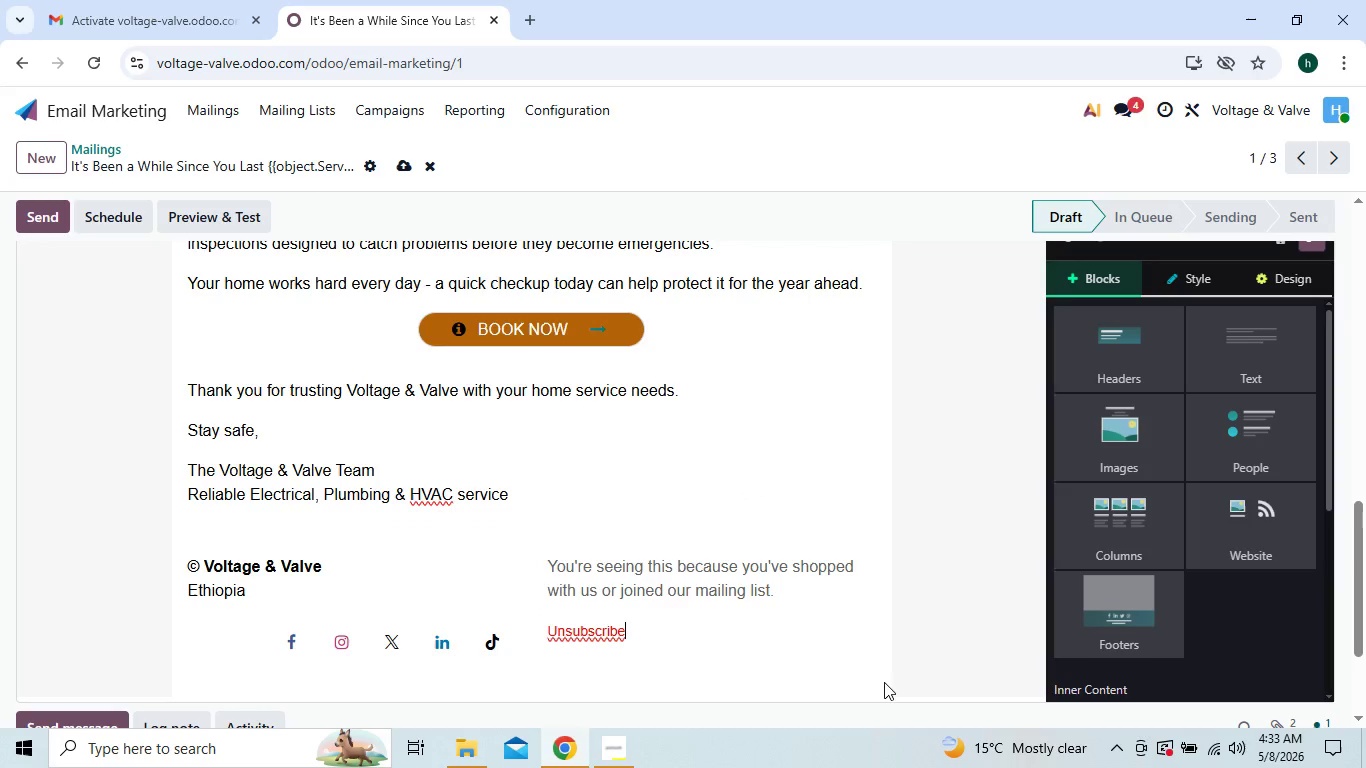 
left_click([884, 682])
 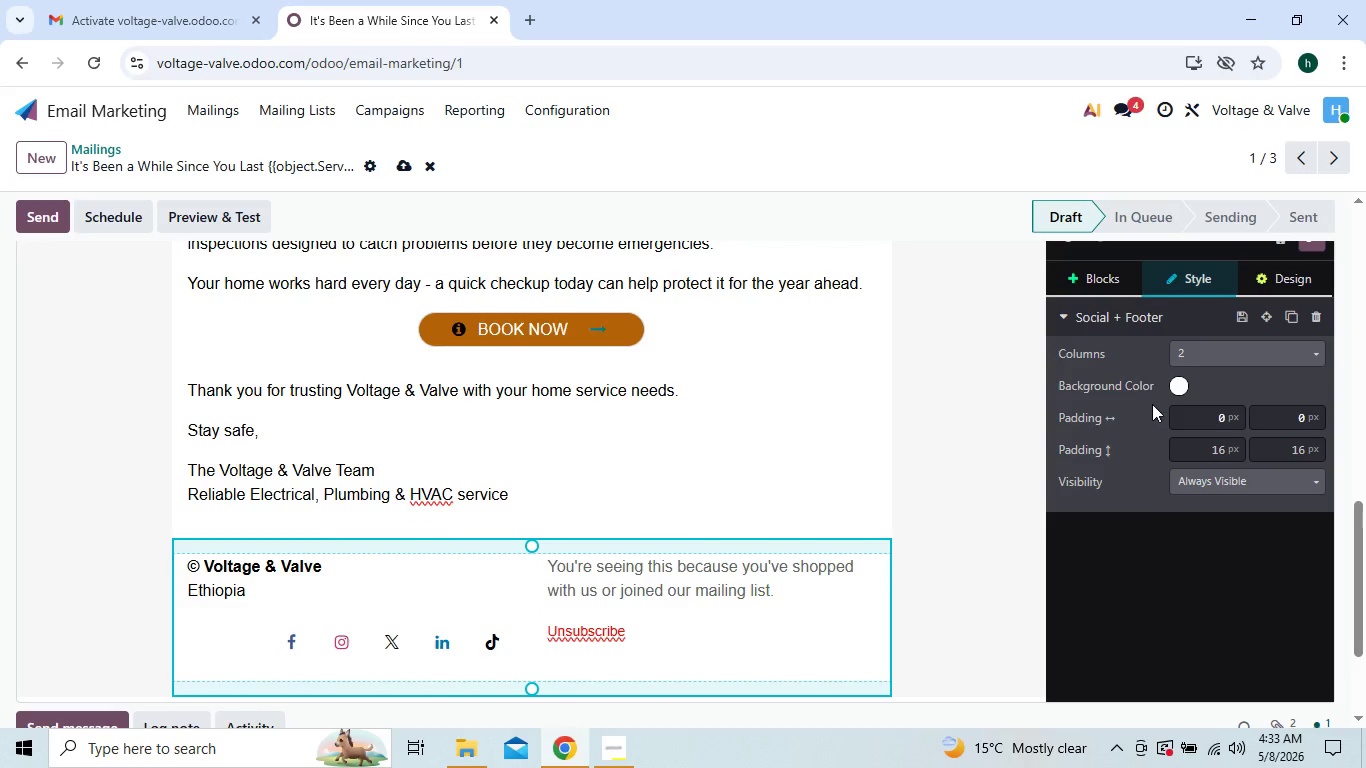 
left_click([1178, 377])
 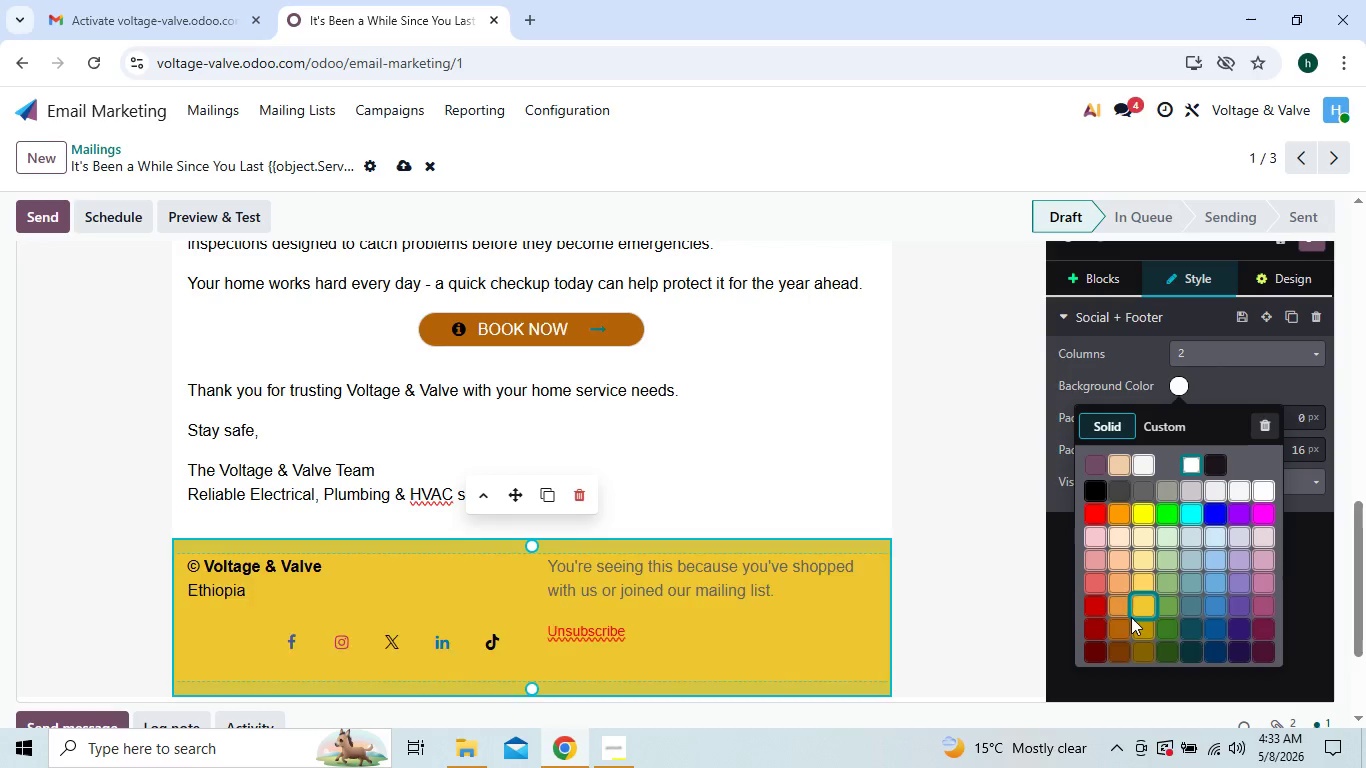 
left_click([1125, 621])
 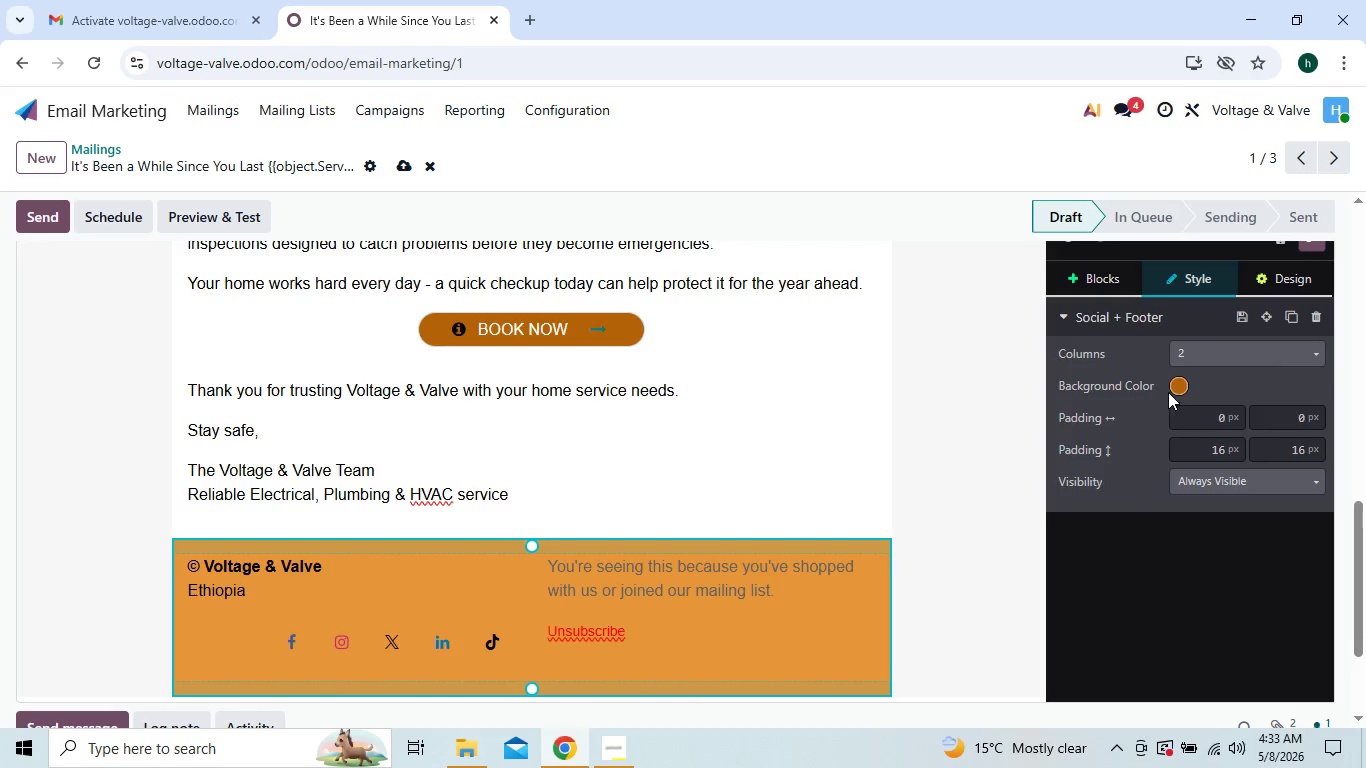 
left_click([1180, 387])
 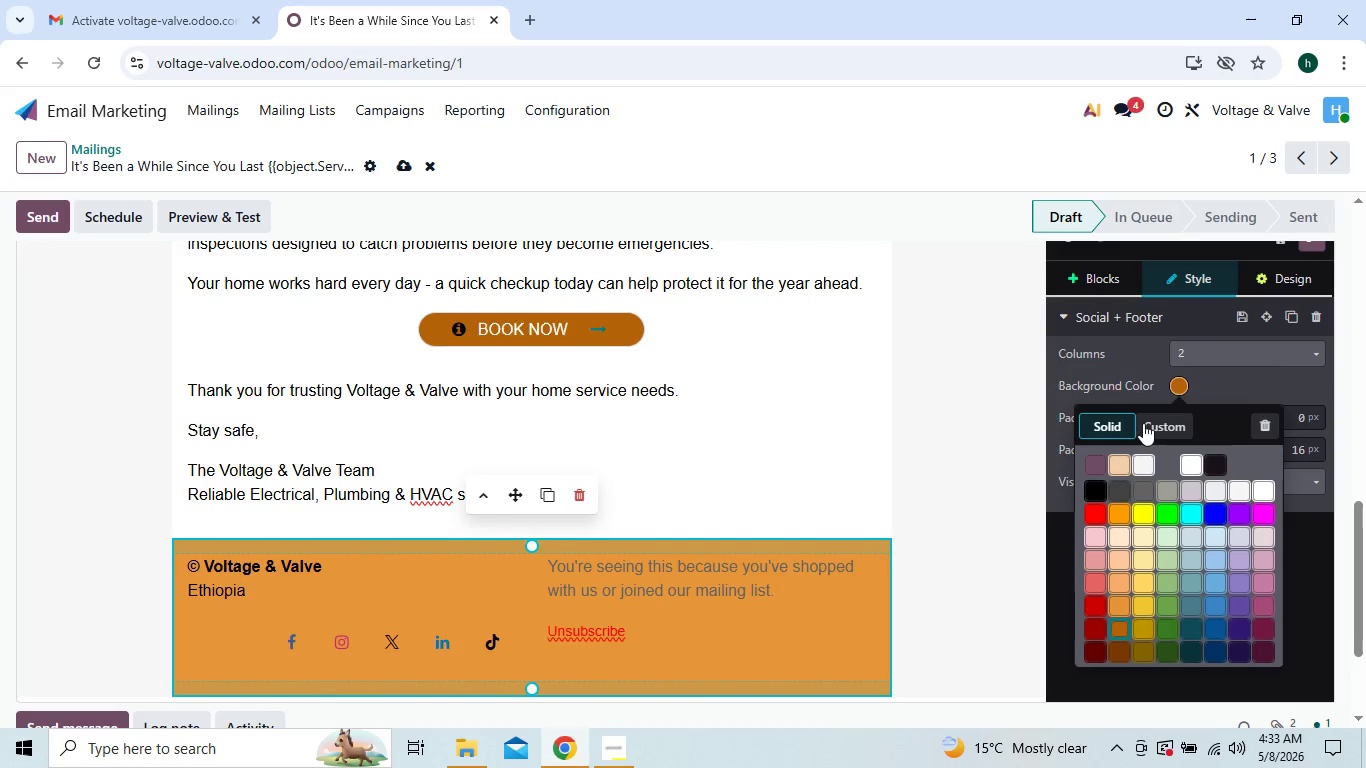 
left_click([1143, 423])
 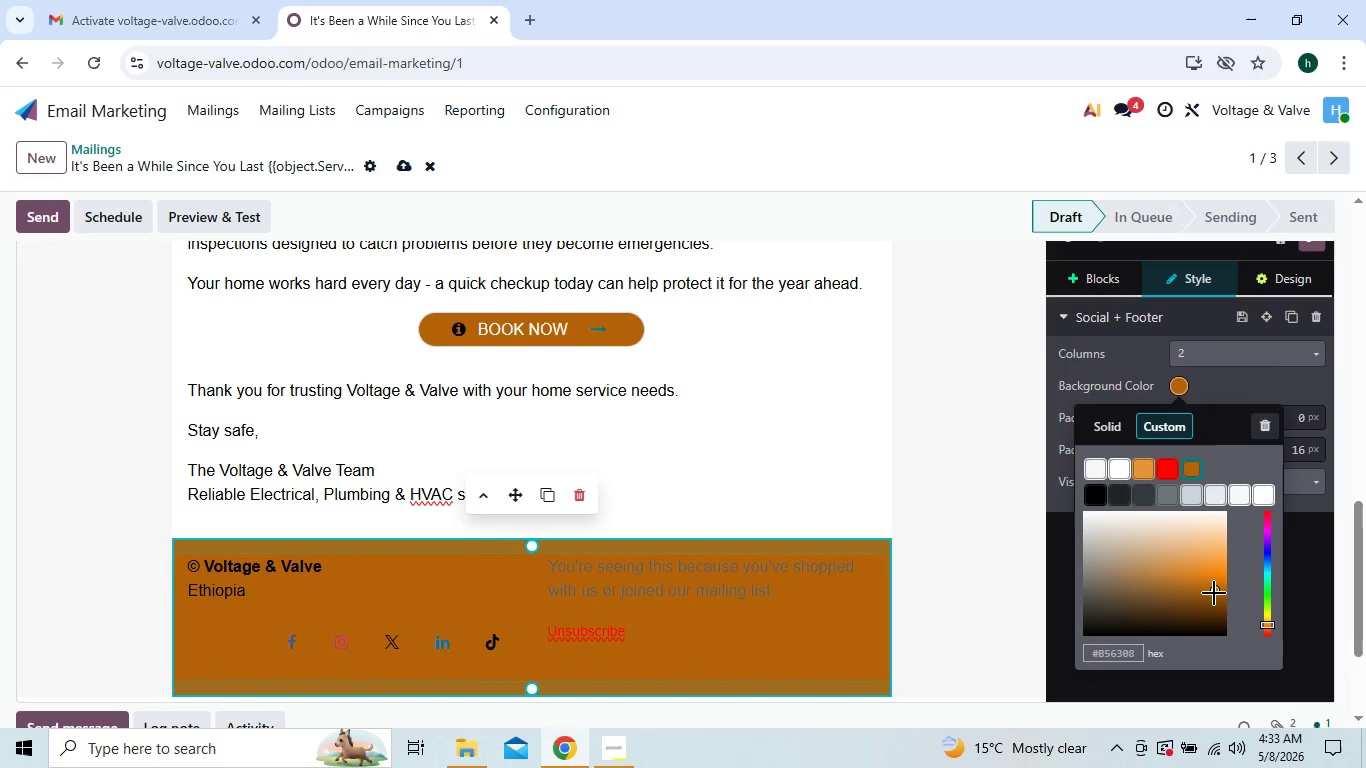 
left_click_drag(start_coordinate=[1218, 588], to_coordinate=[1157, 518])
 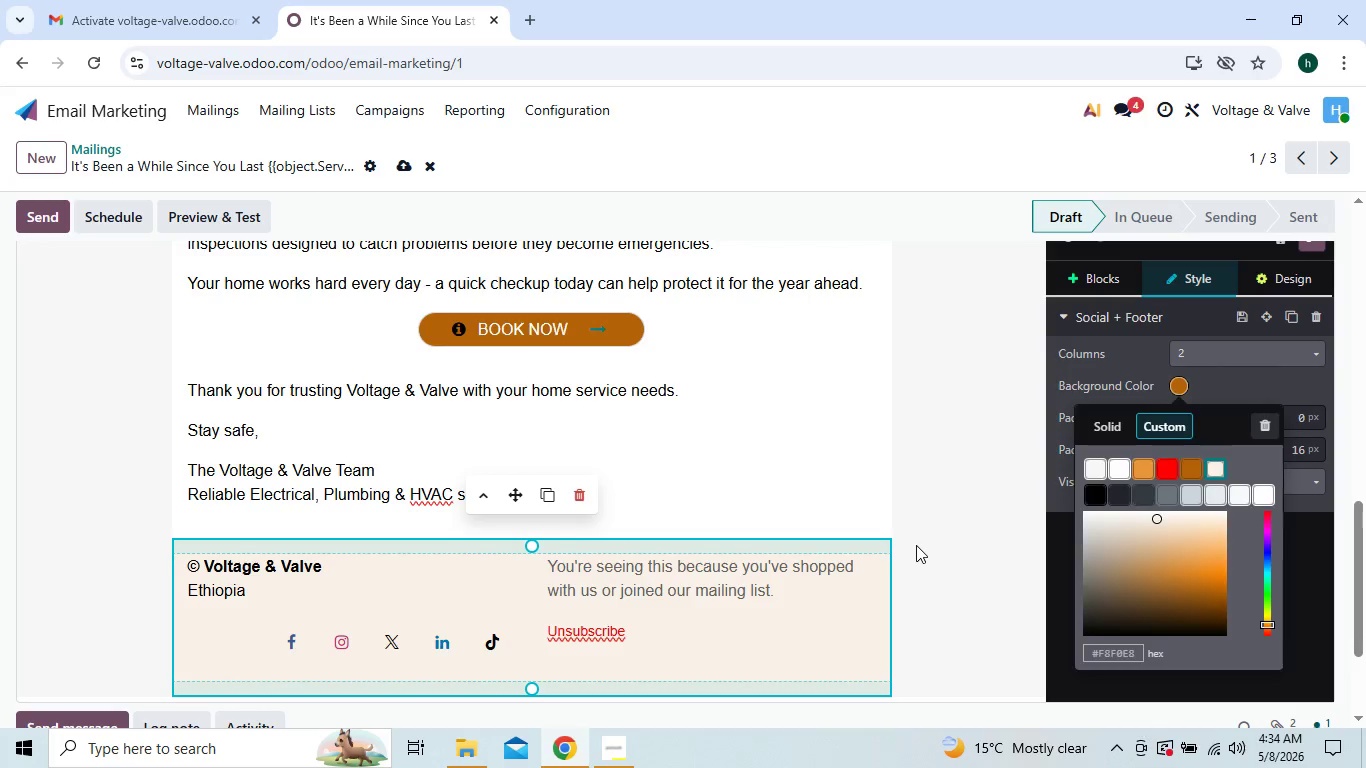 
left_click([916, 545])
 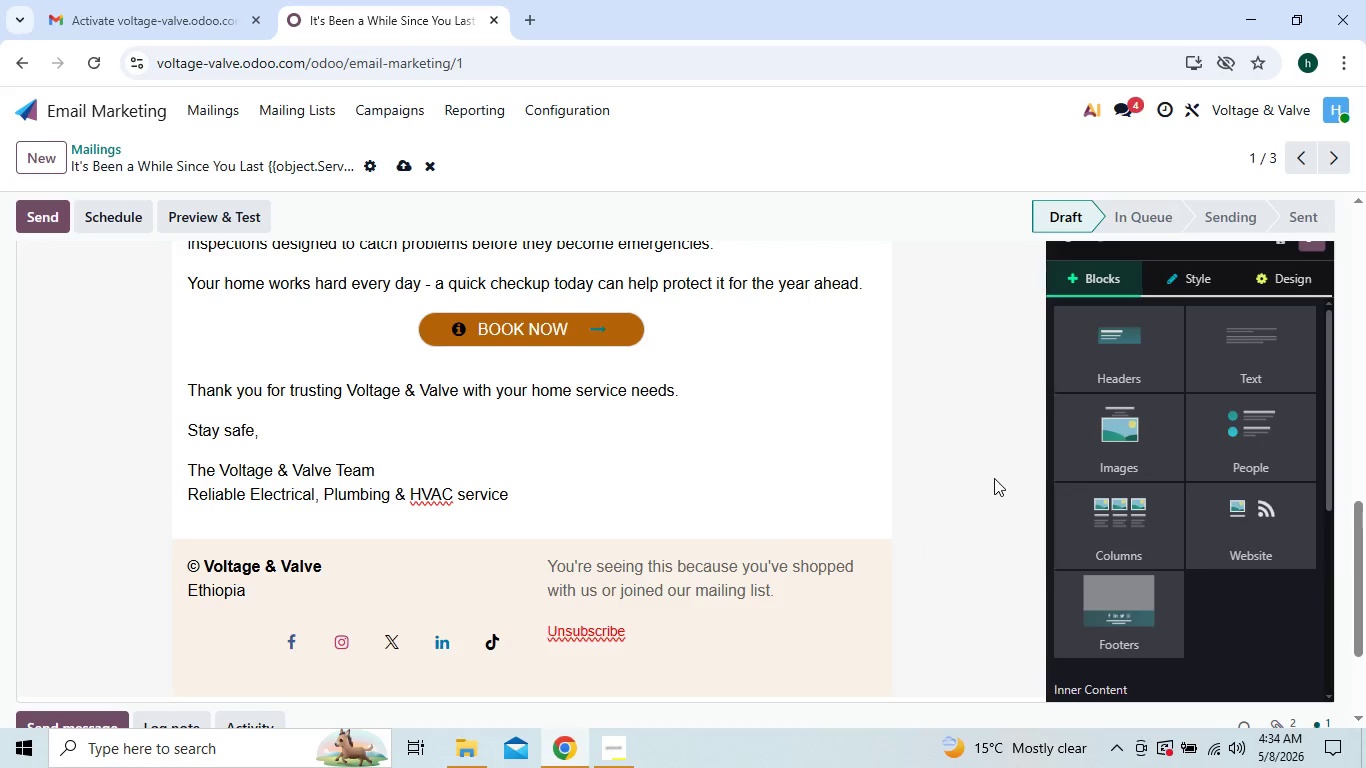 
scroll: coordinate [898, 393], scroll_direction: up, amount: 32.0
 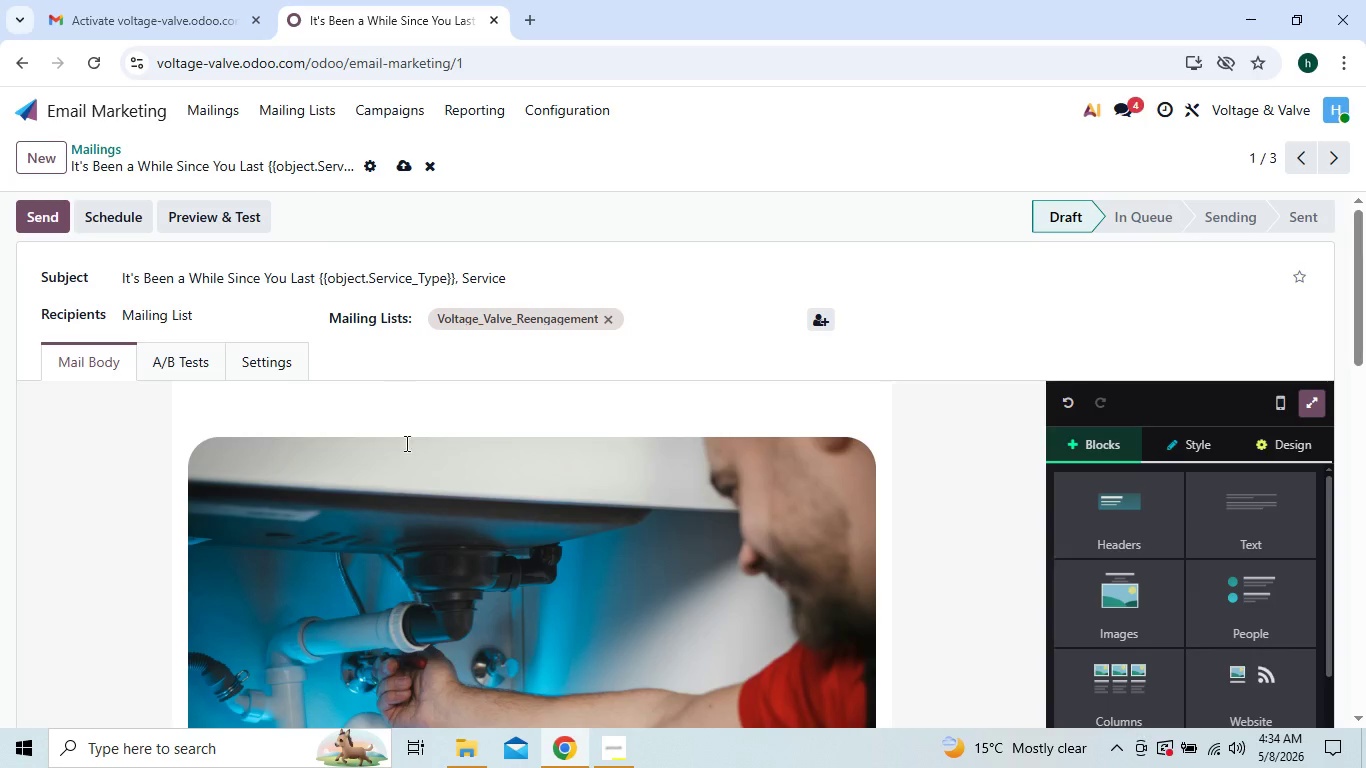 
wait(6.05)
 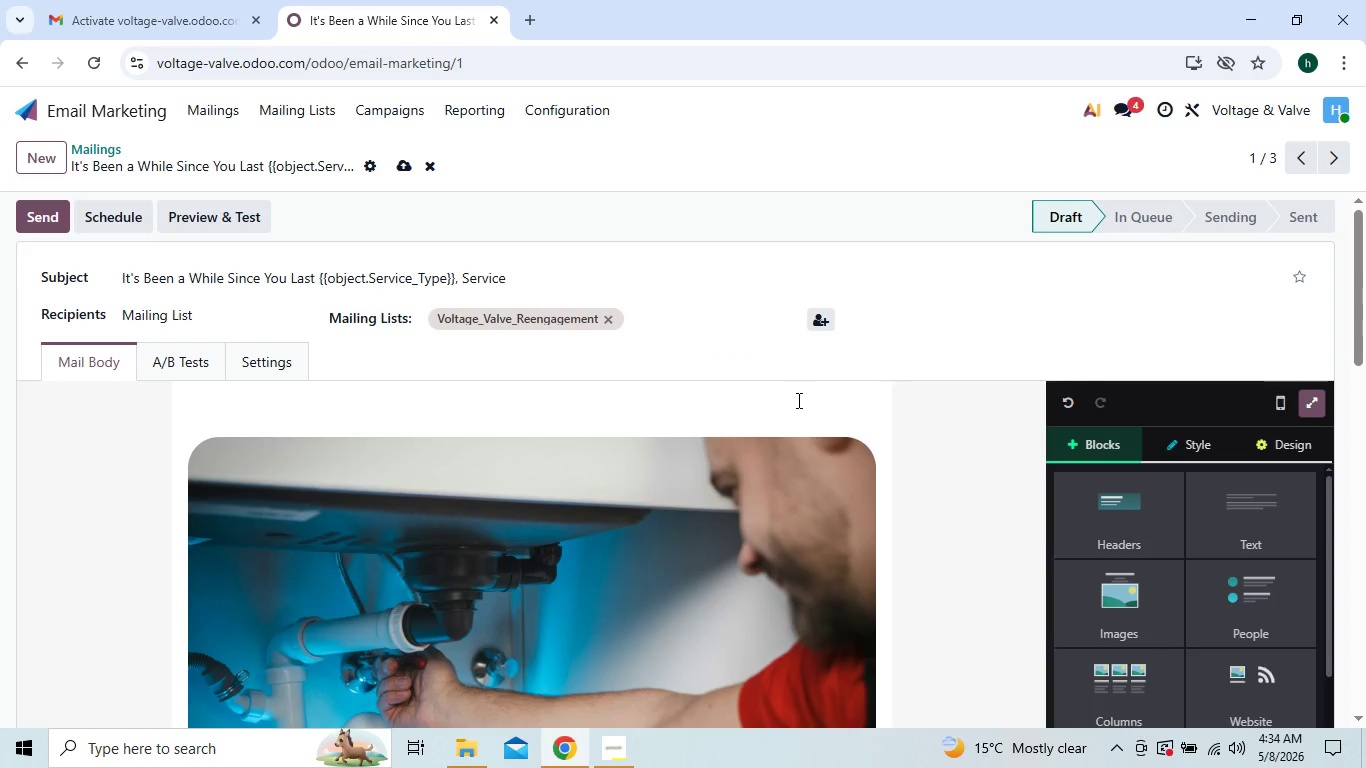 
left_click([609, 748])